 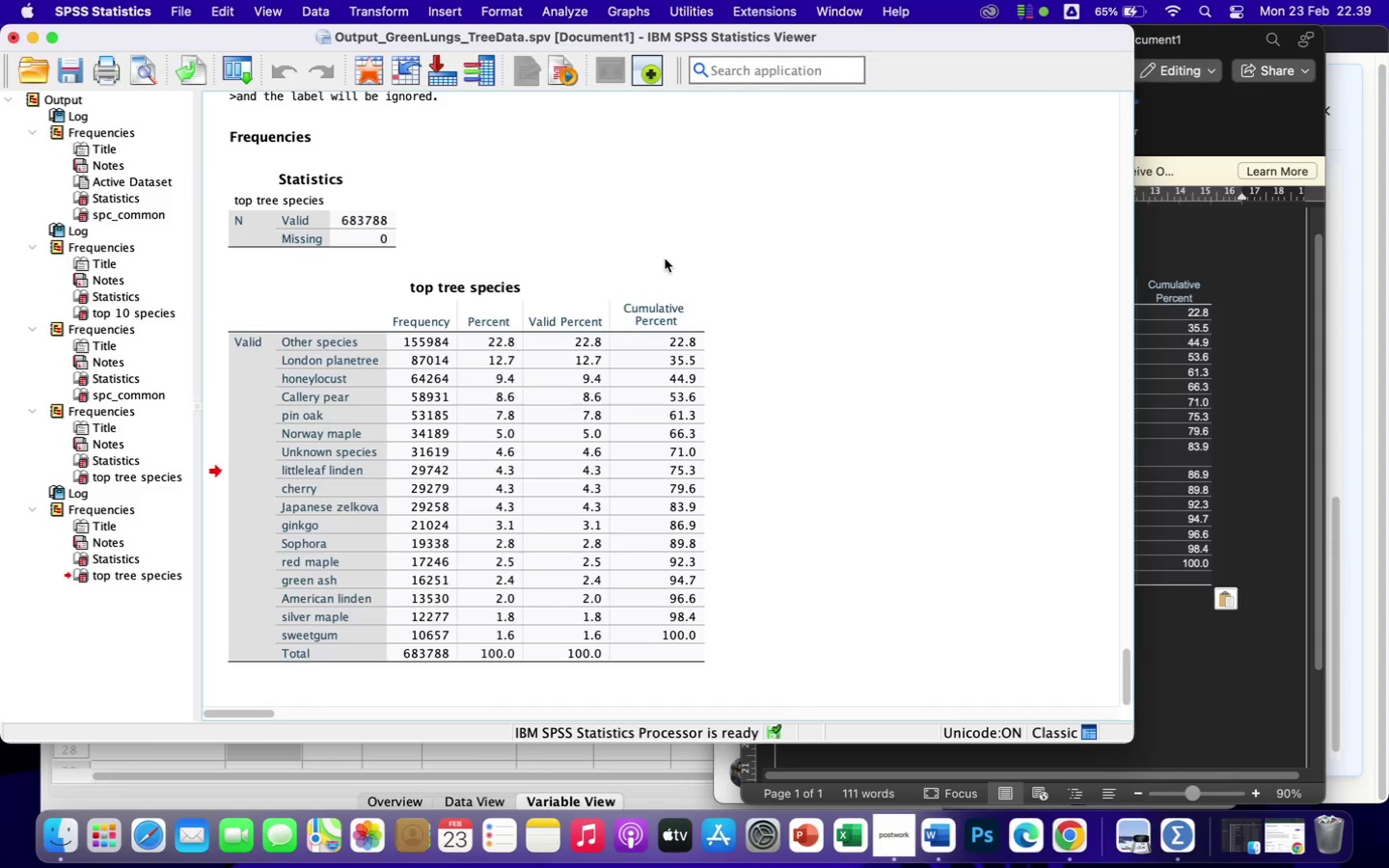 
left_click([667, 261])
 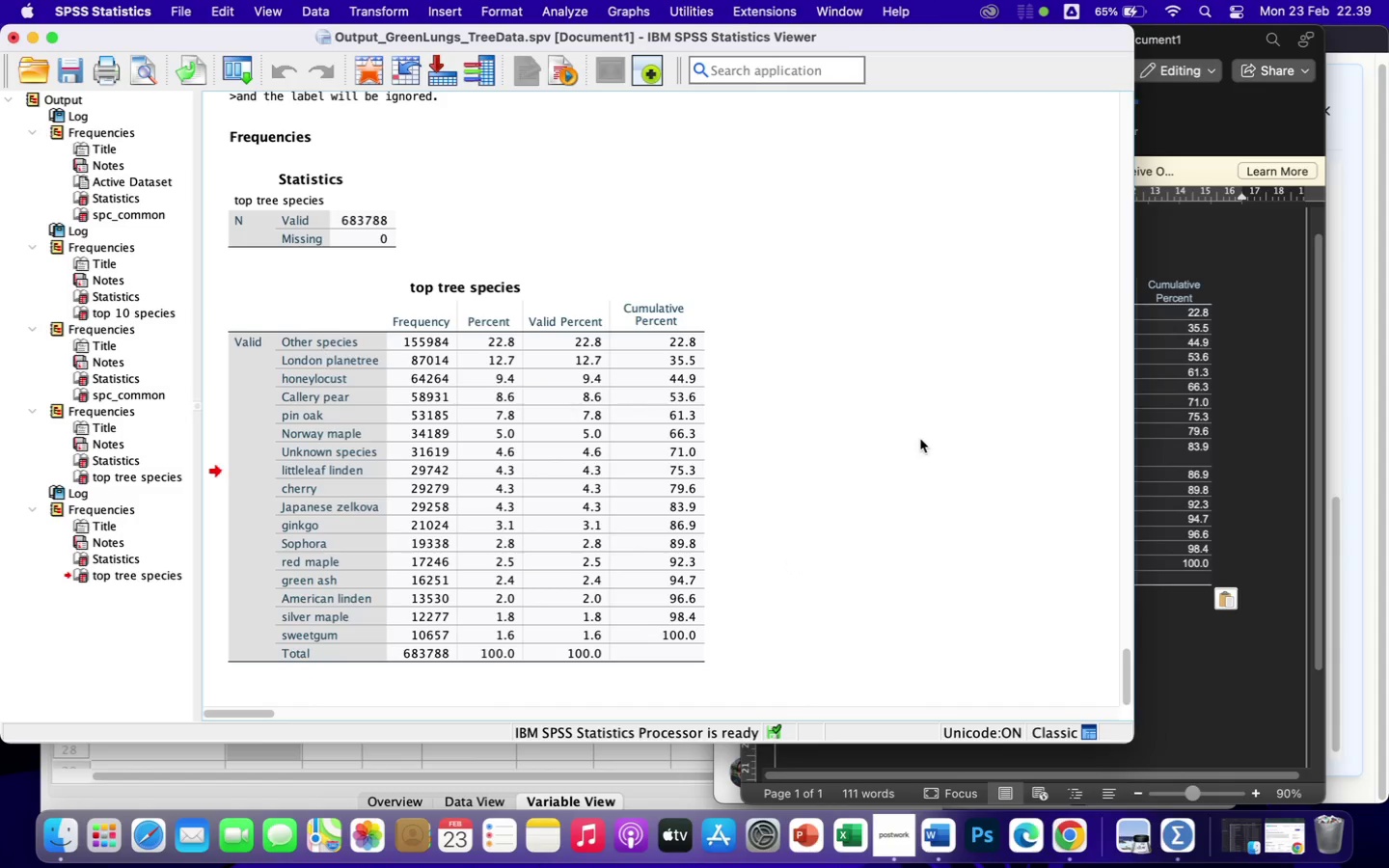 
wait(5.78)
 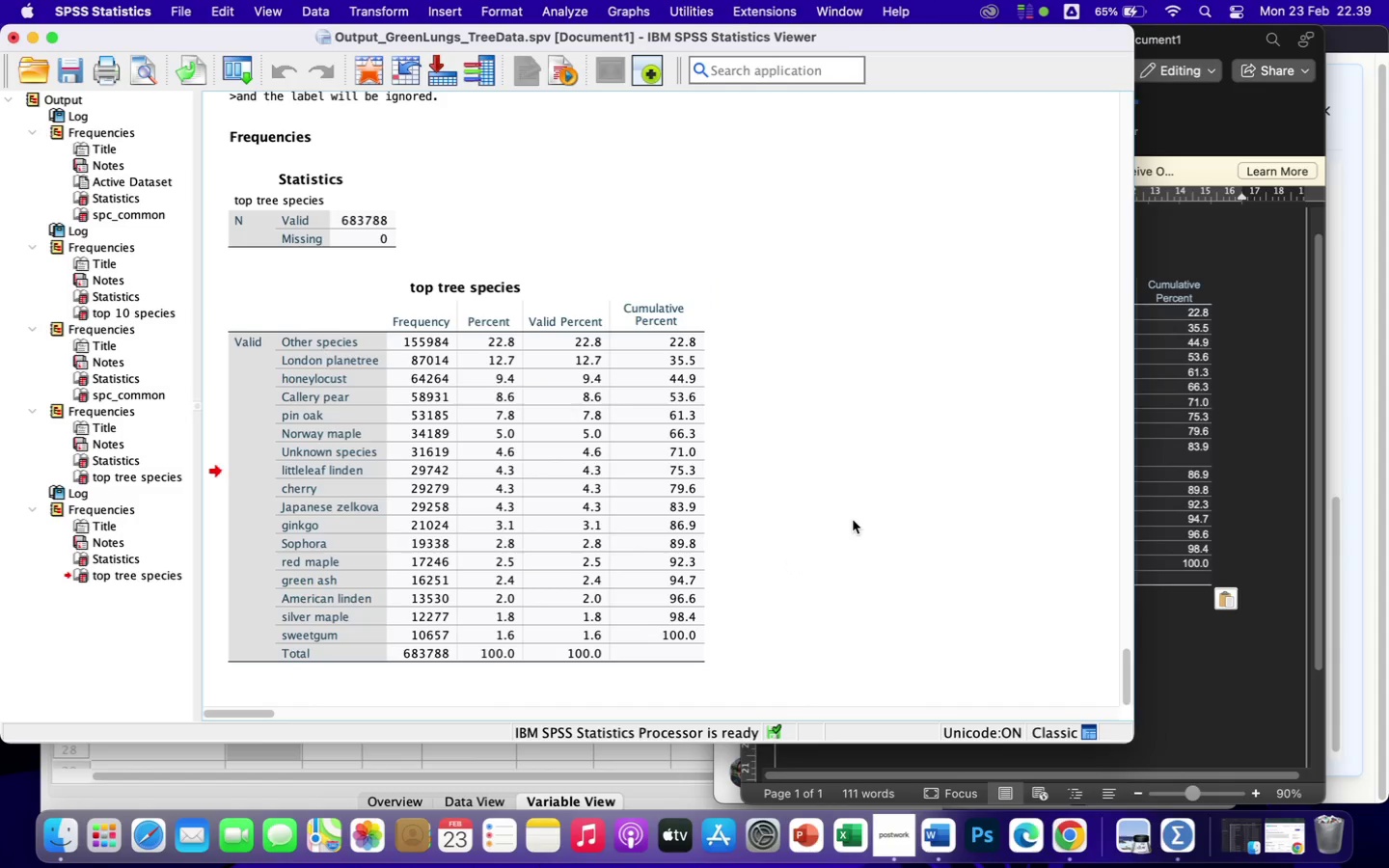 
right_click([880, 605])
 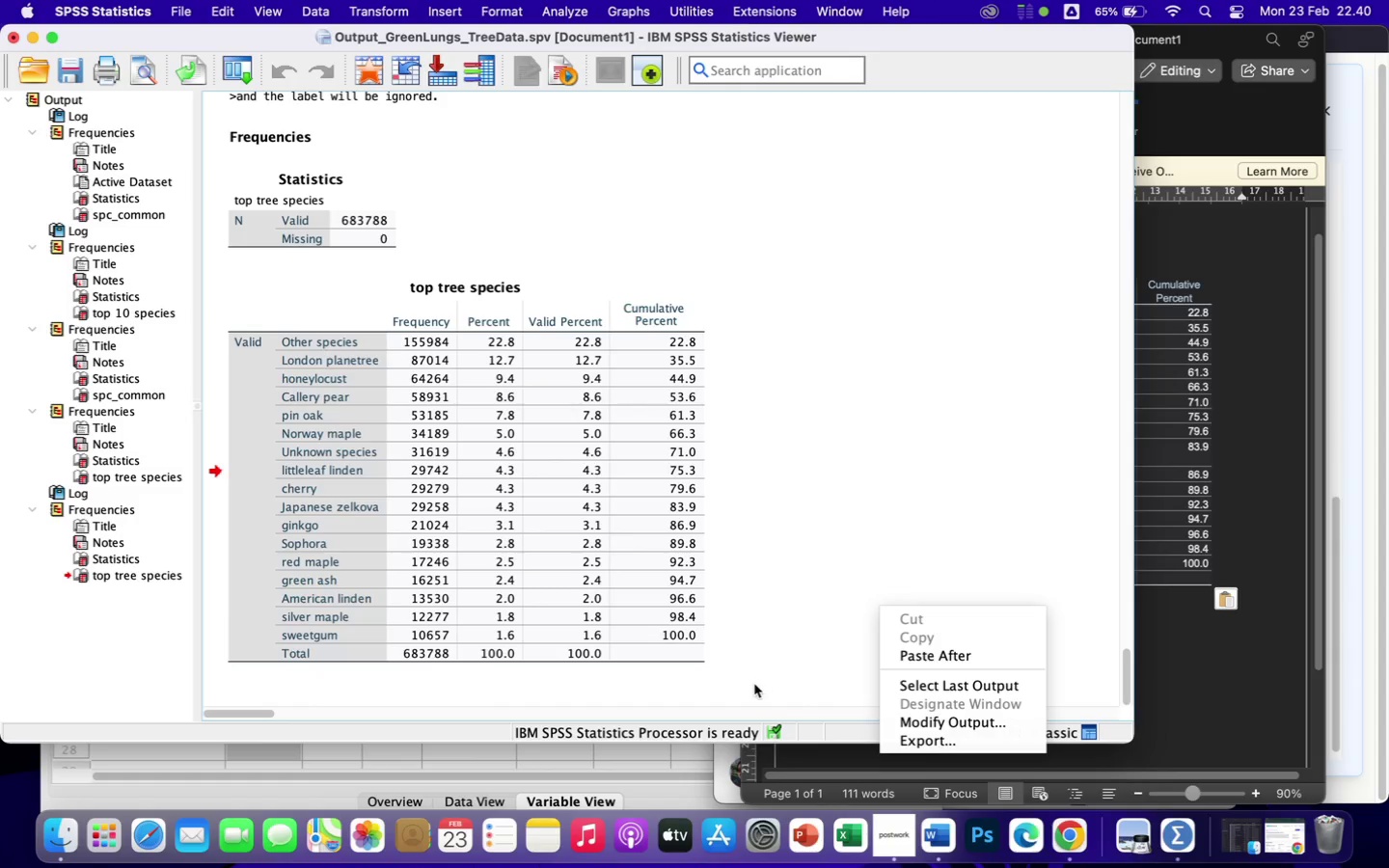 
left_click([754, 686])
 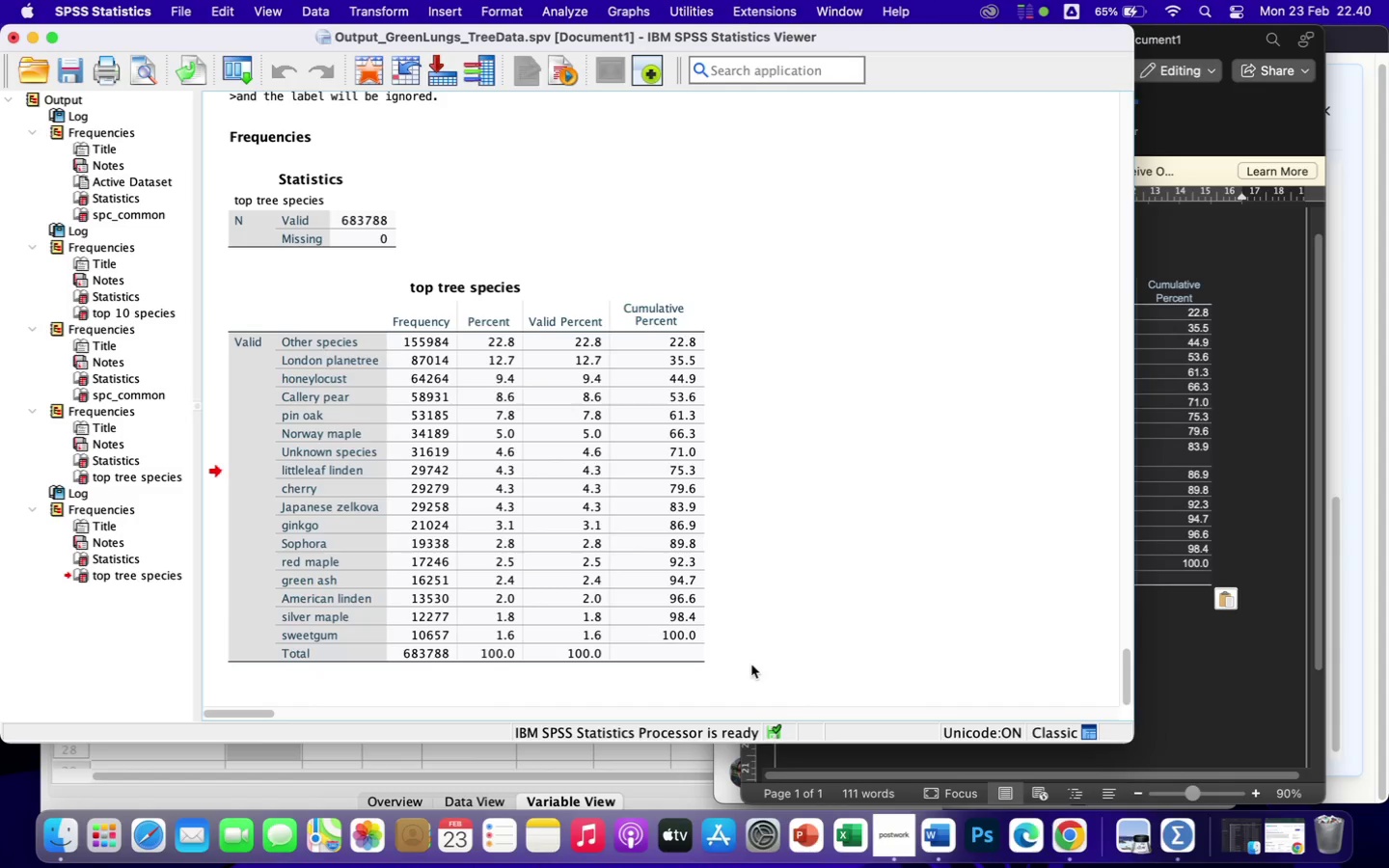 
wait(18.46)
 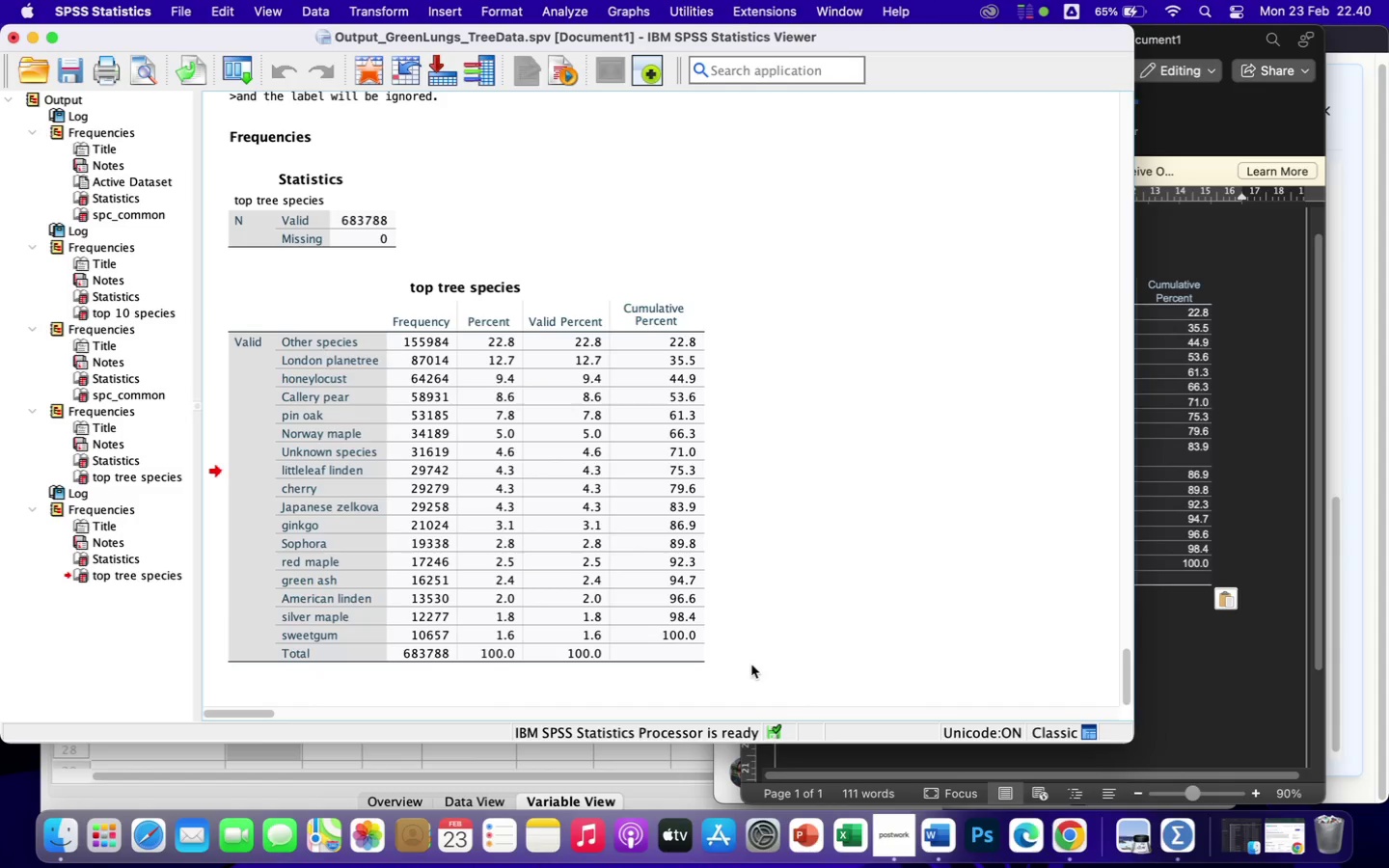 
left_click([639, 8])
 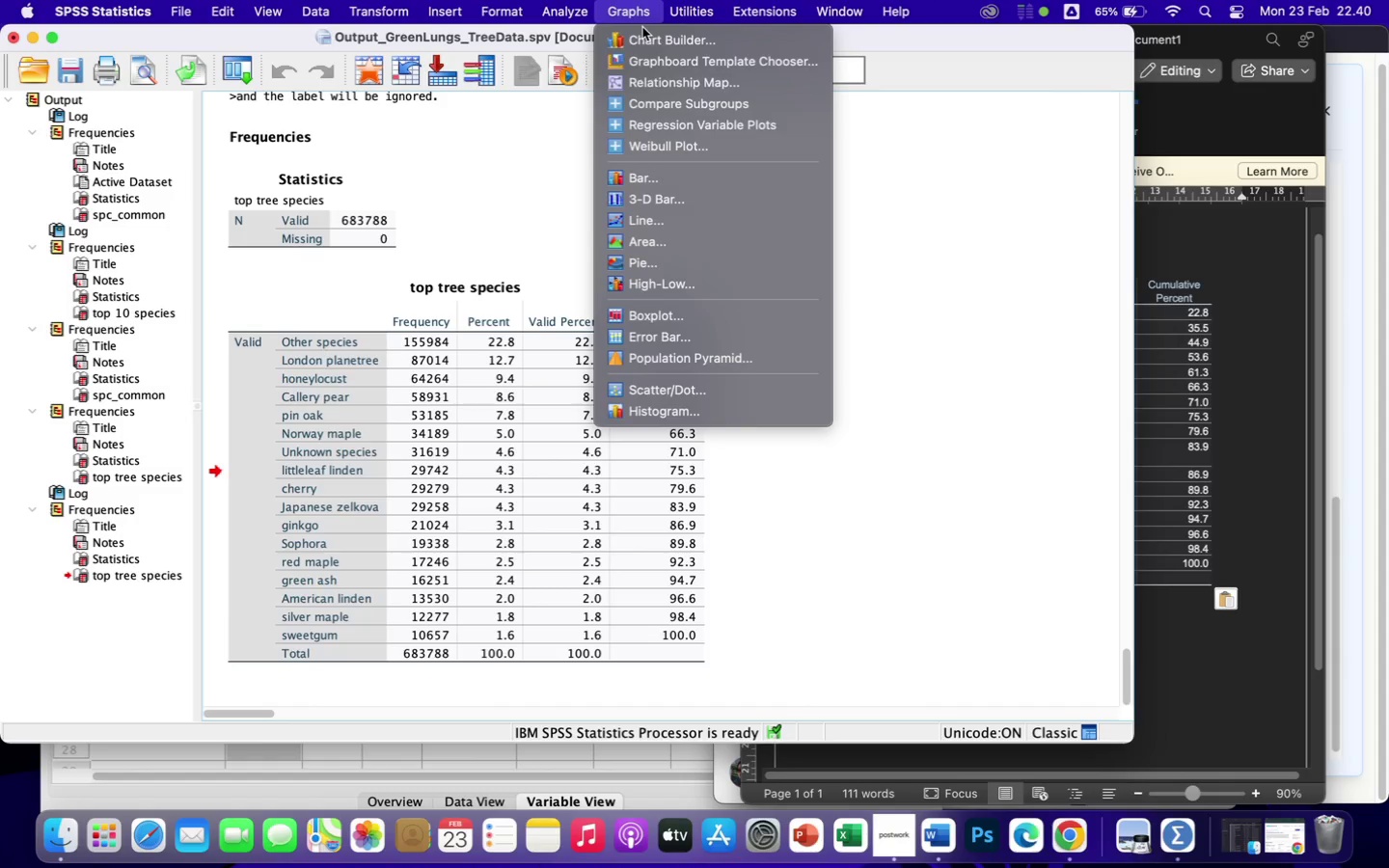 
left_click([647, 44])
 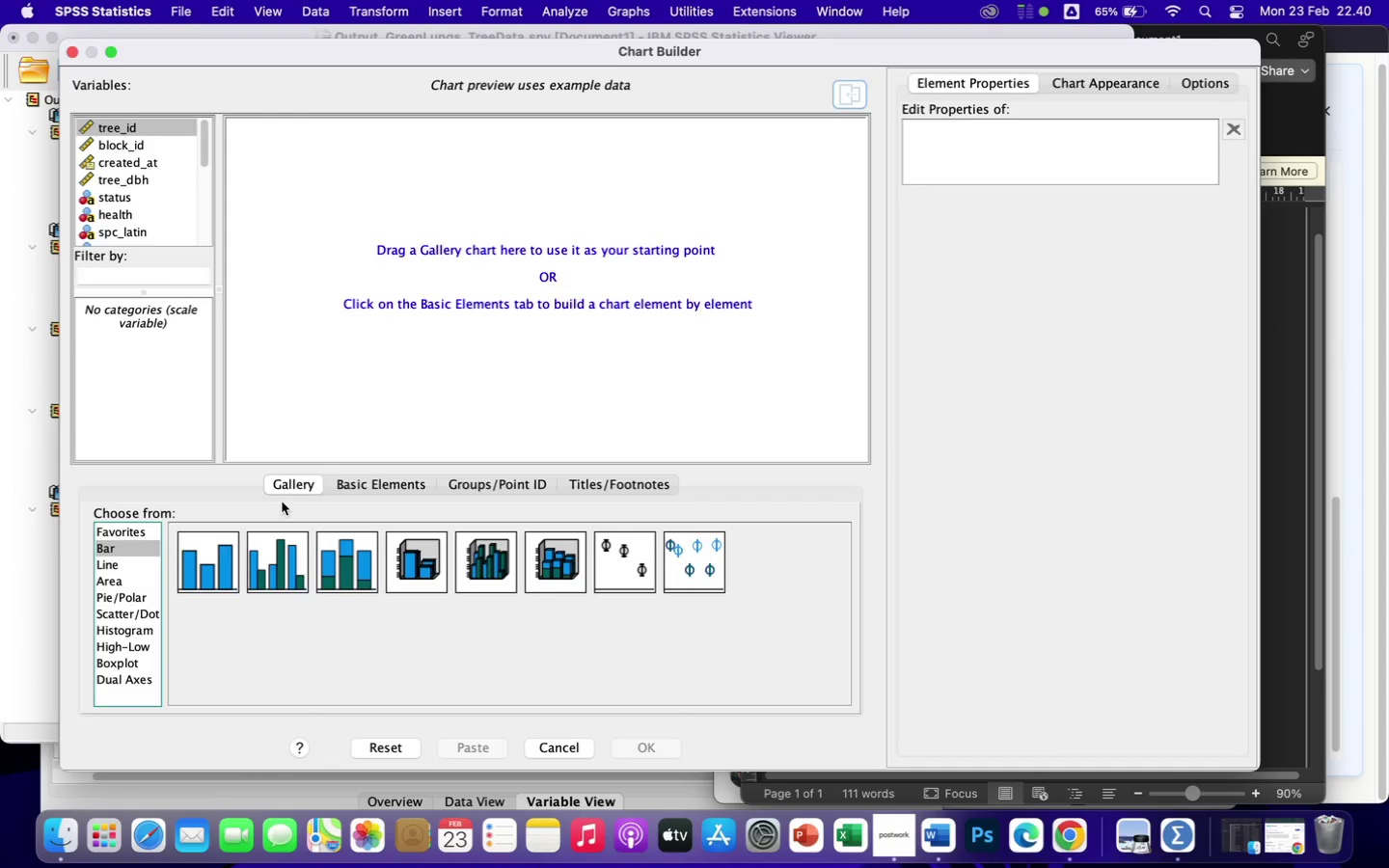 
left_click([213, 564])
 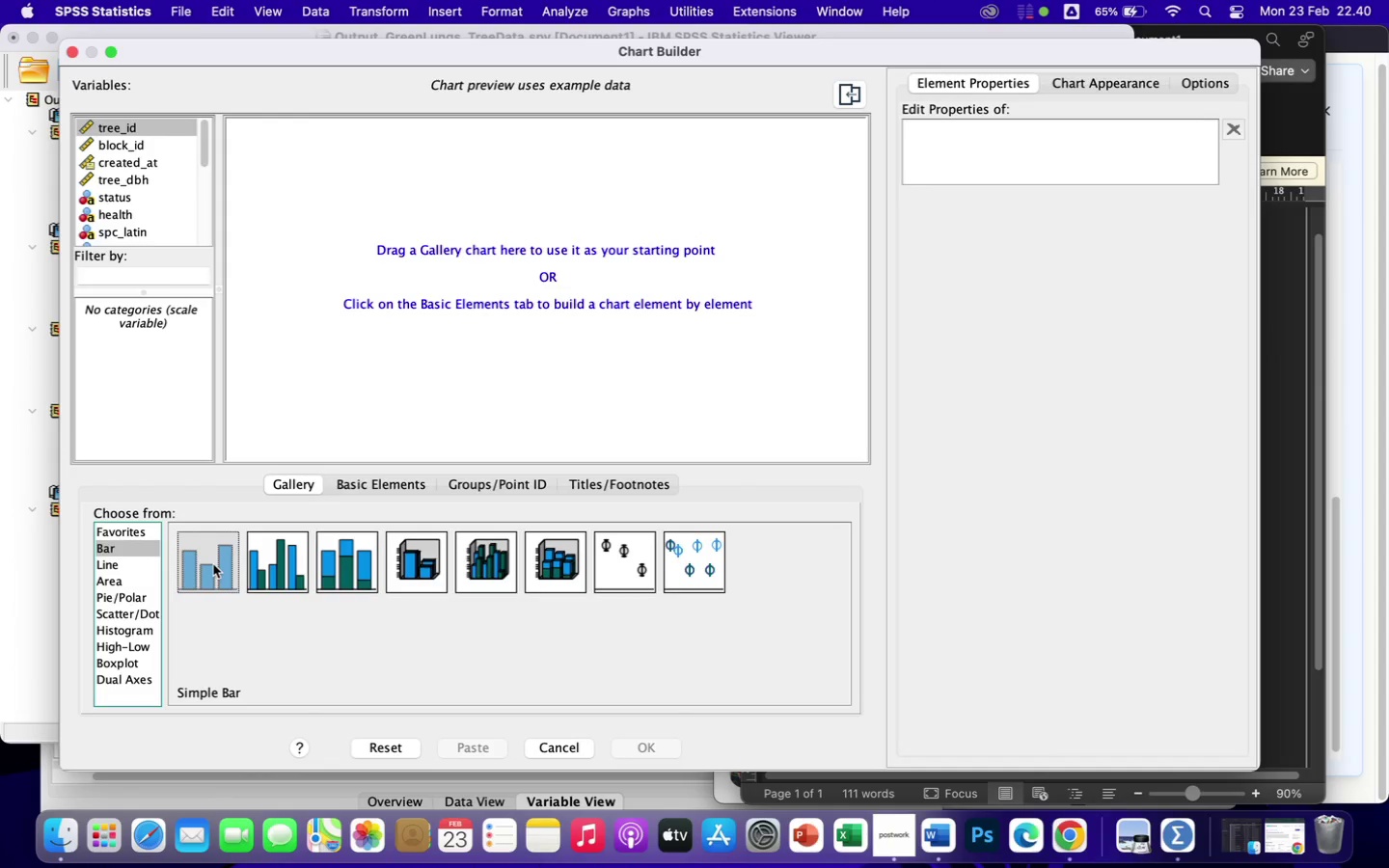 
left_click_drag(start_coordinate=[213, 564], to_coordinate=[436, 282])
 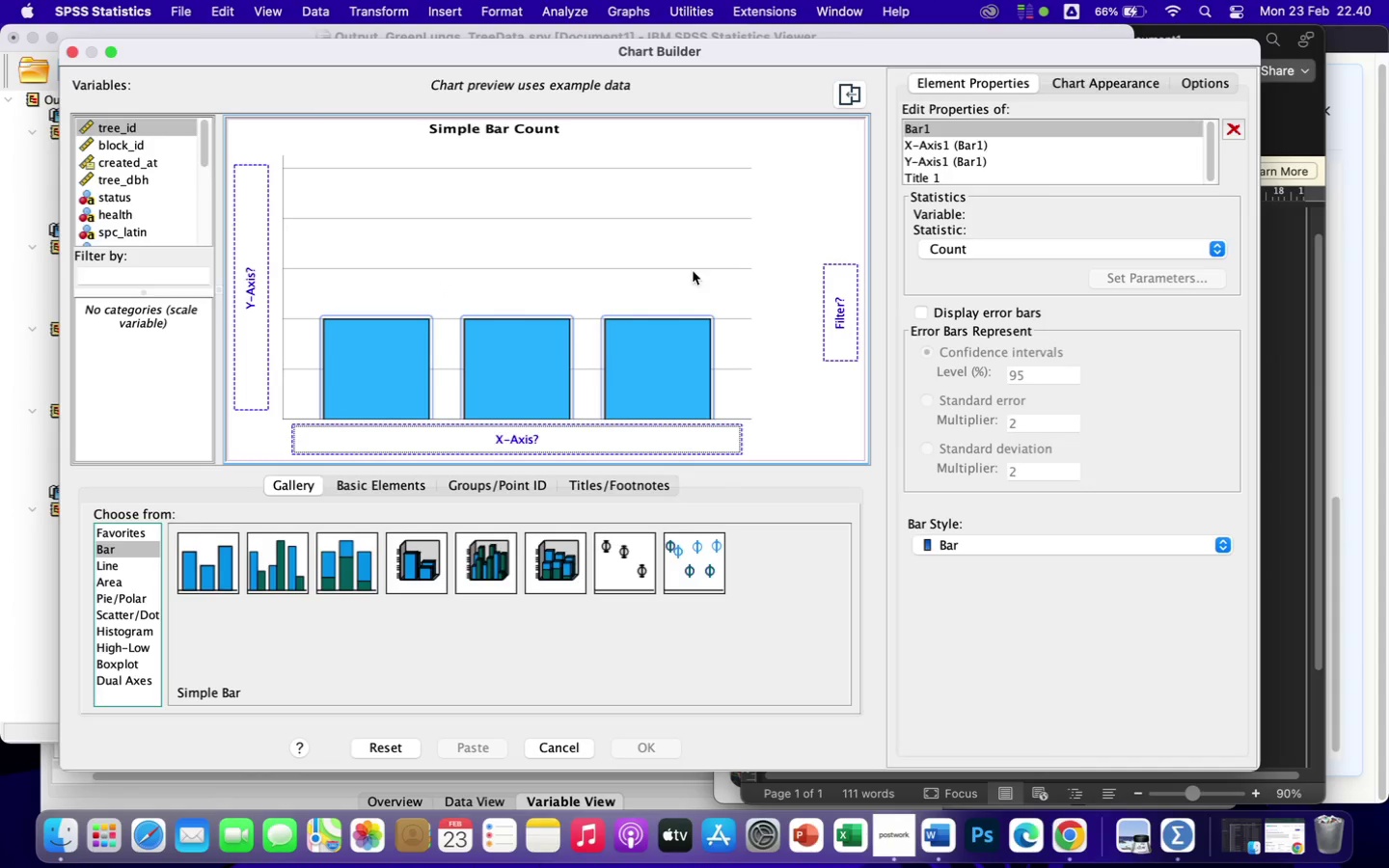 
scroll: coordinate [150, 189], scroll_direction: down, amount: 21.0
 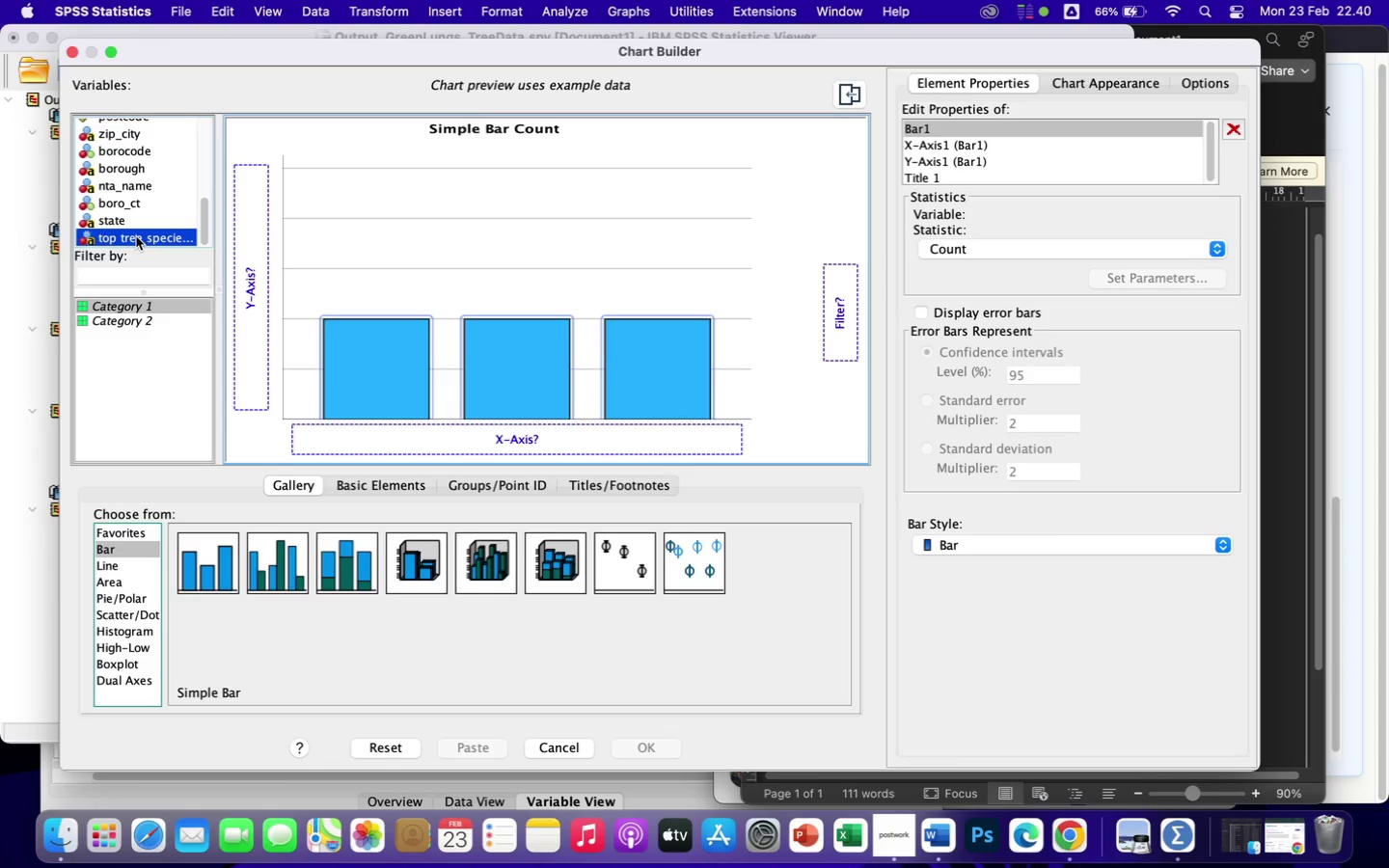 
left_click_drag(start_coordinate=[136, 236], to_coordinate=[354, 436])
 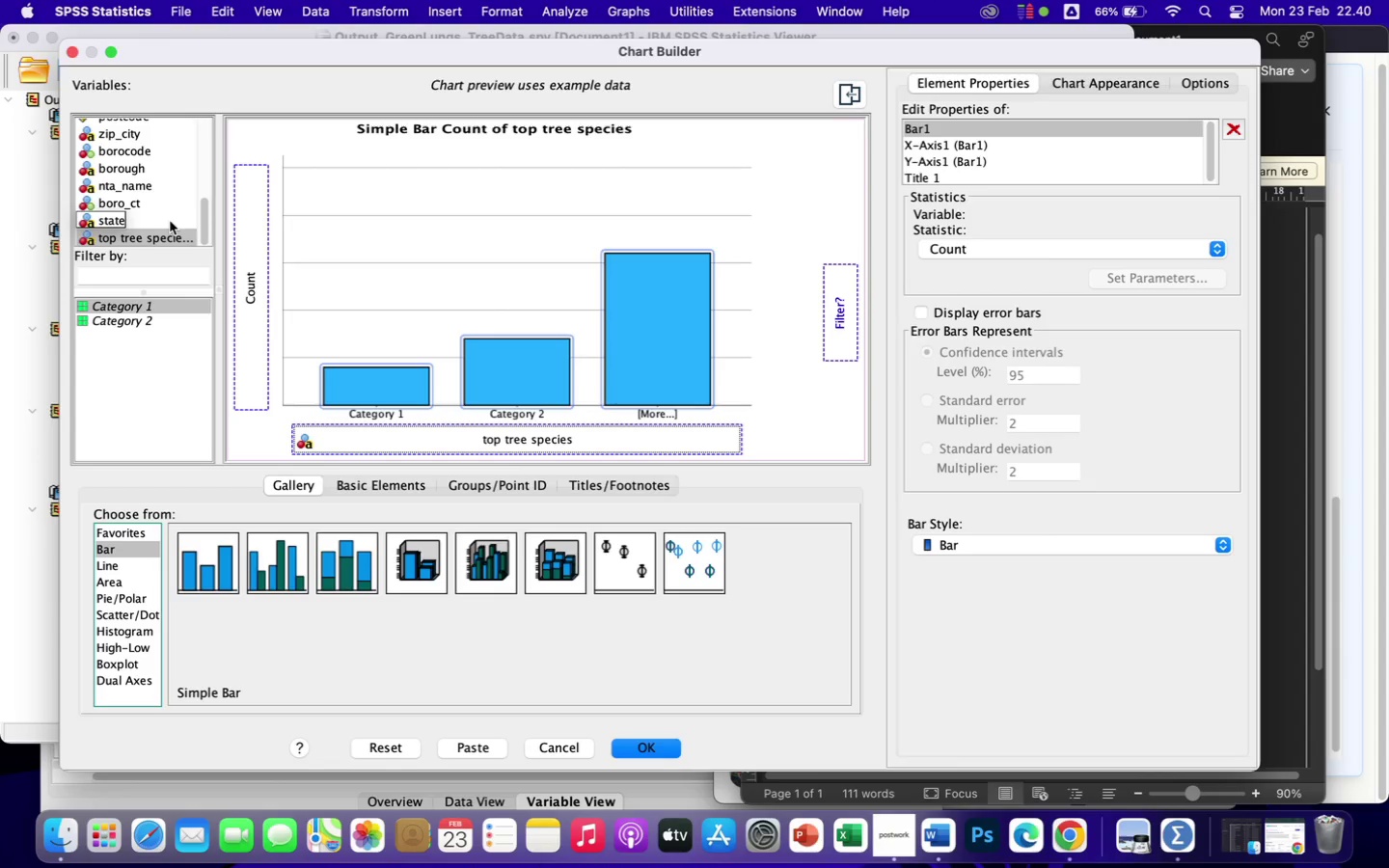 
wait(16.01)
 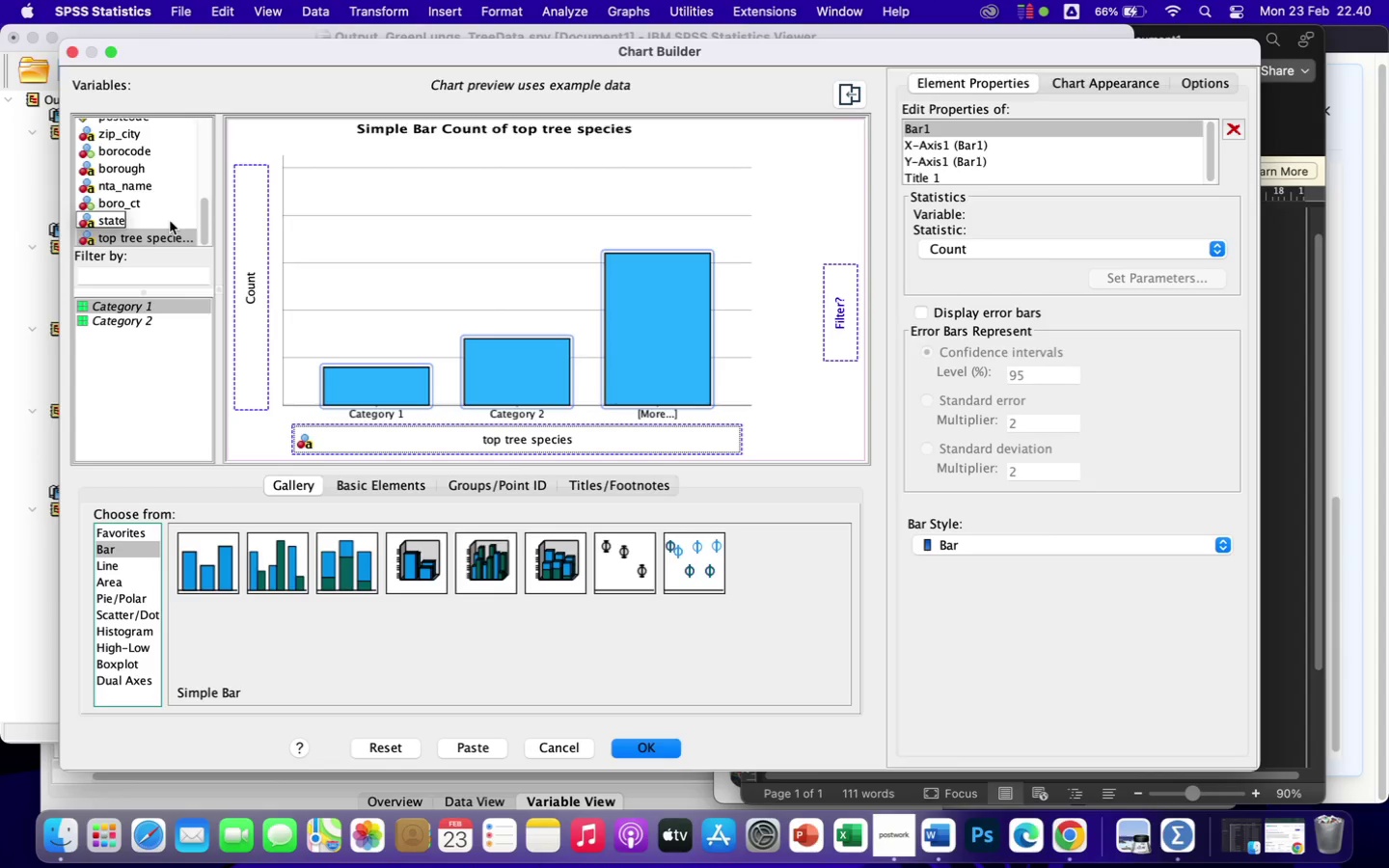 
left_click([1034, 253])
 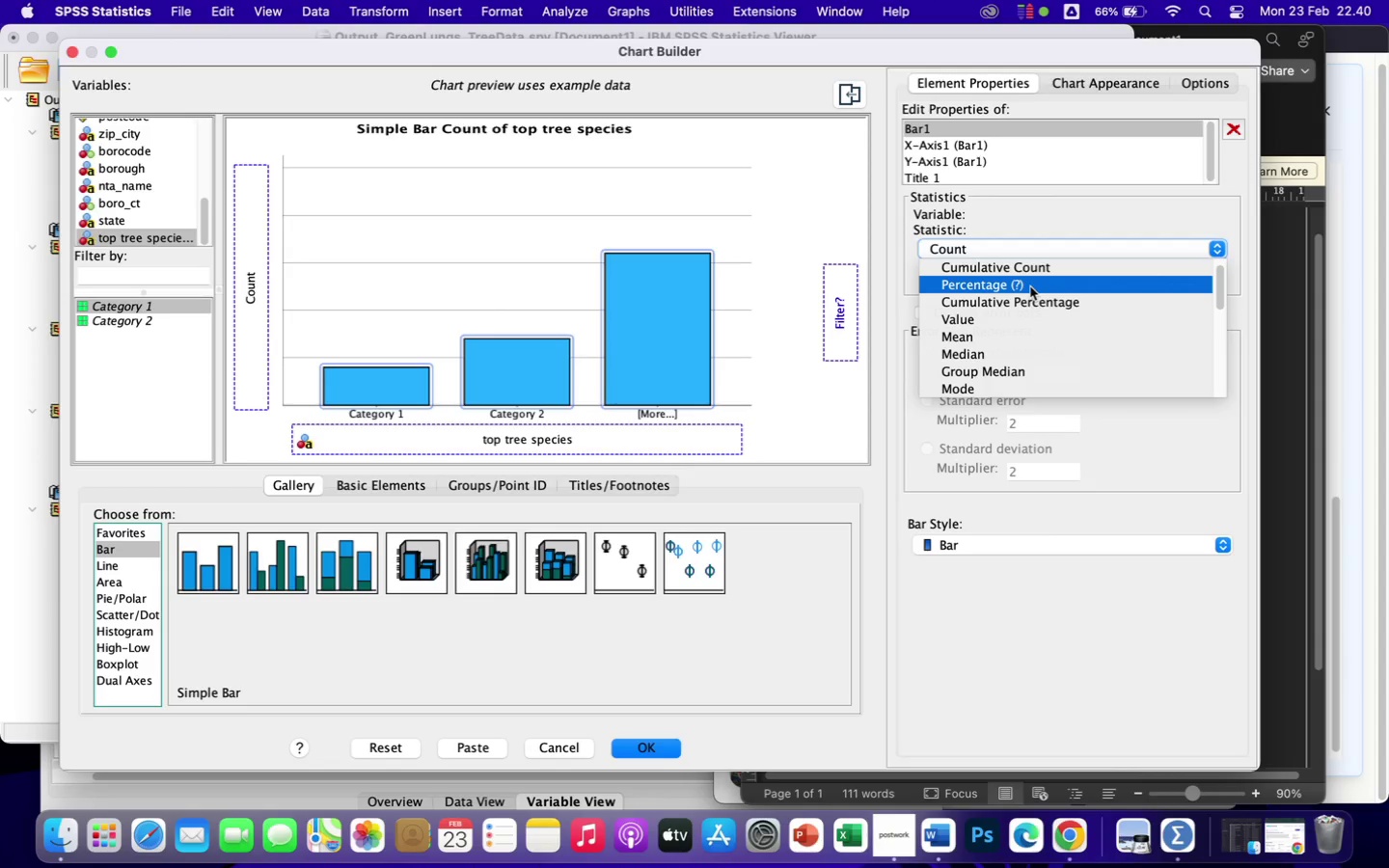 
left_click([1030, 286])
 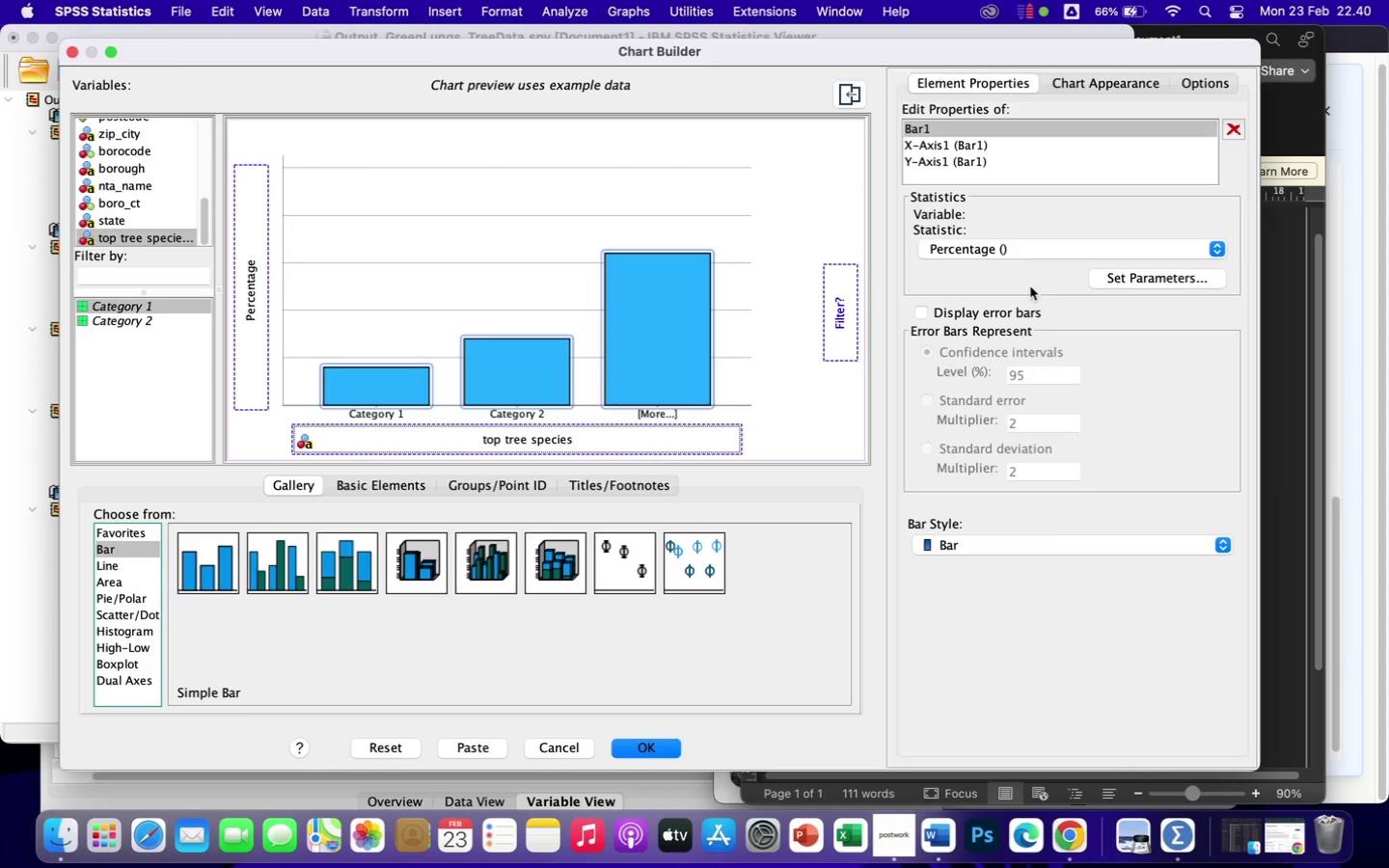 
wait(8.35)
 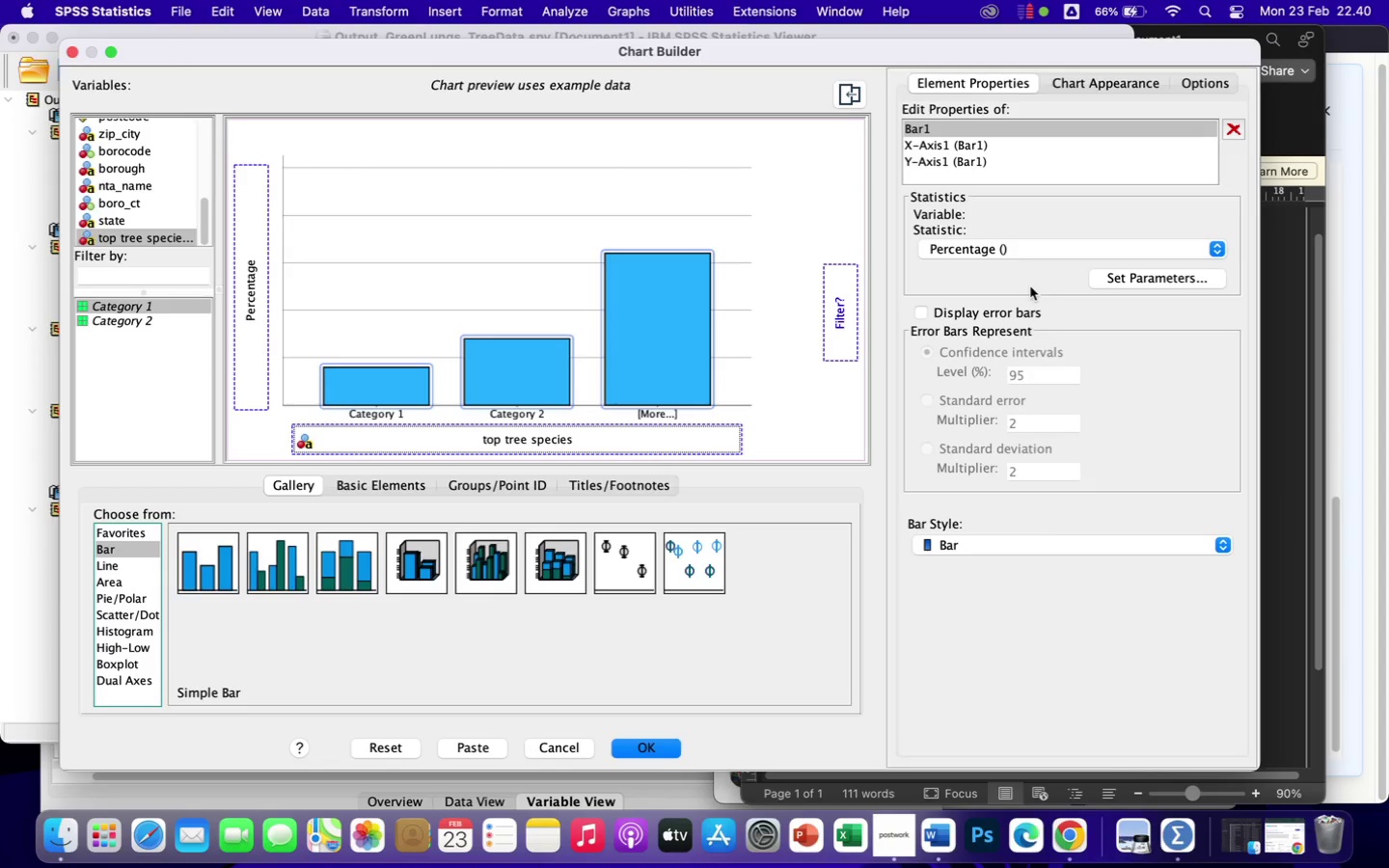 
left_click([657, 746])
 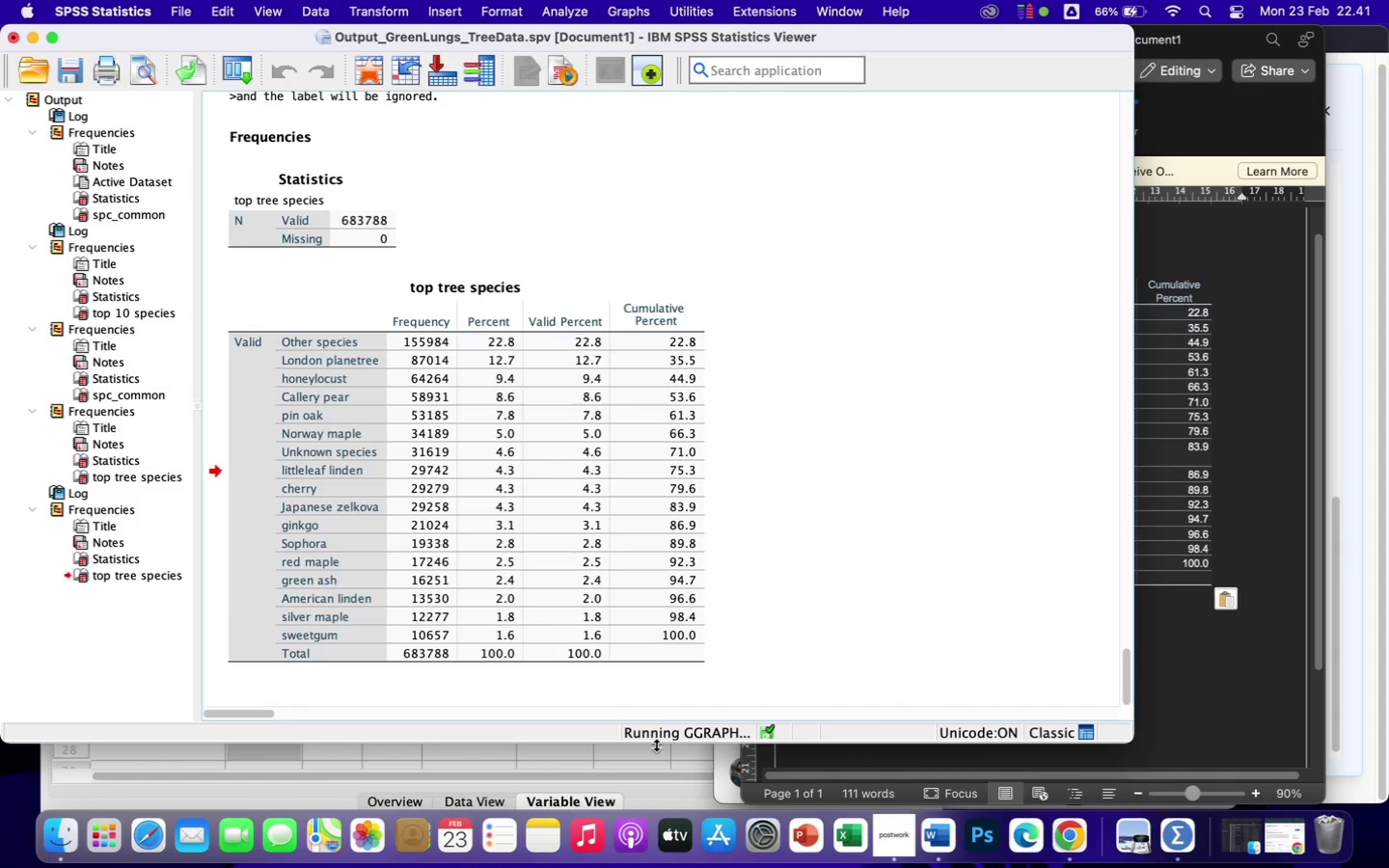 
scroll: coordinate [751, 551], scroll_direction: down, amount: 24.0
 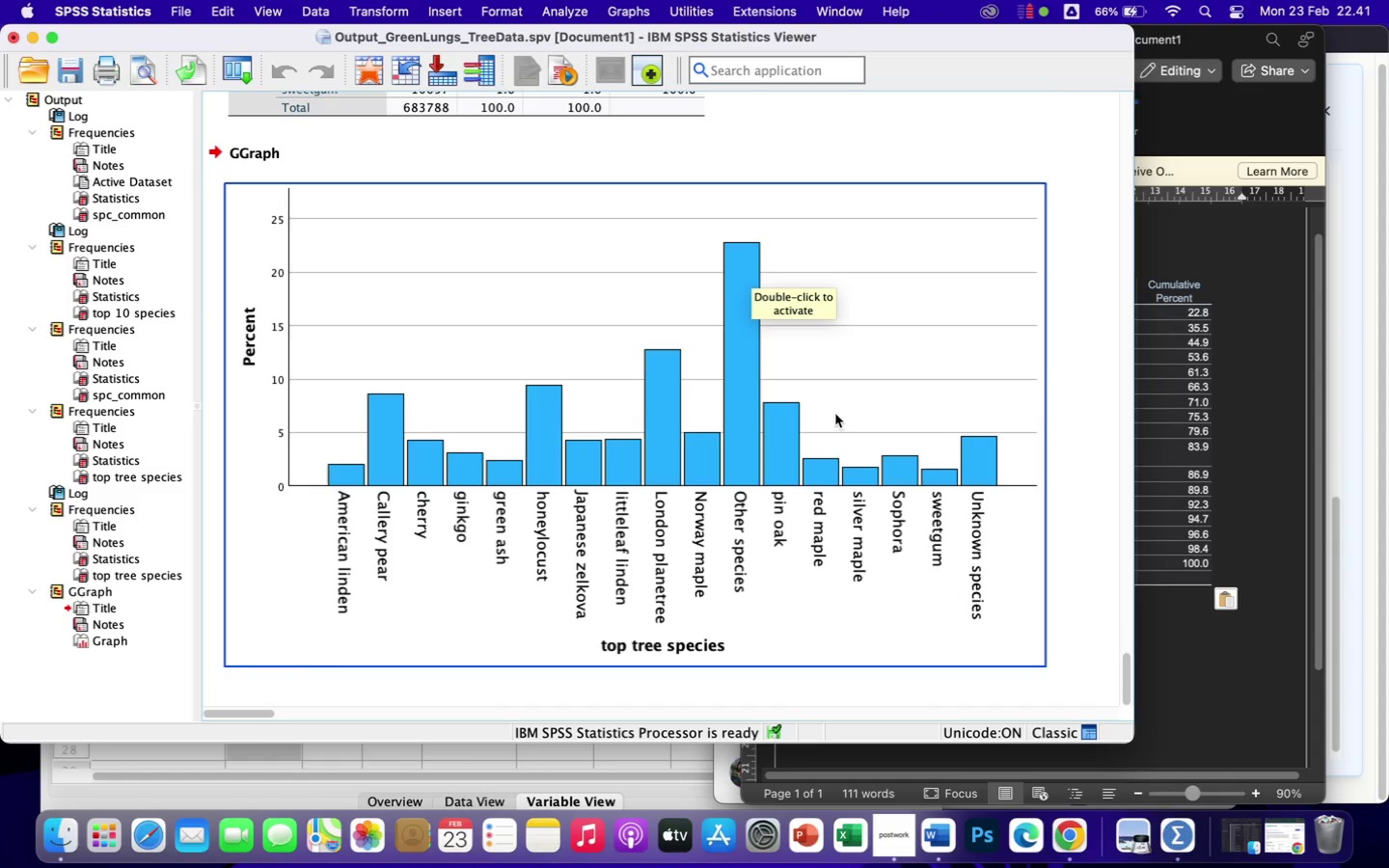 
wait(14.2)
 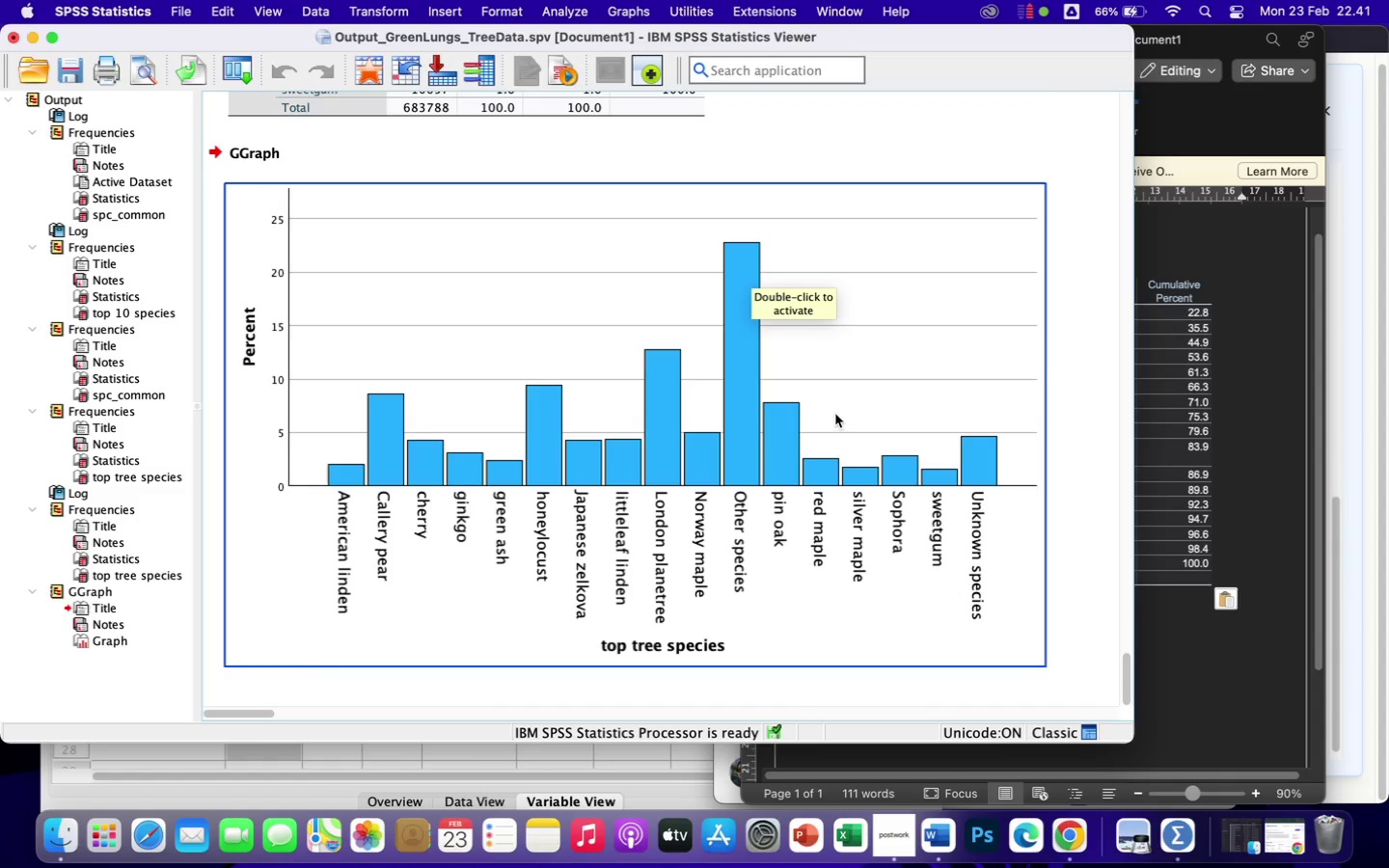 
double_click([835, 413])
 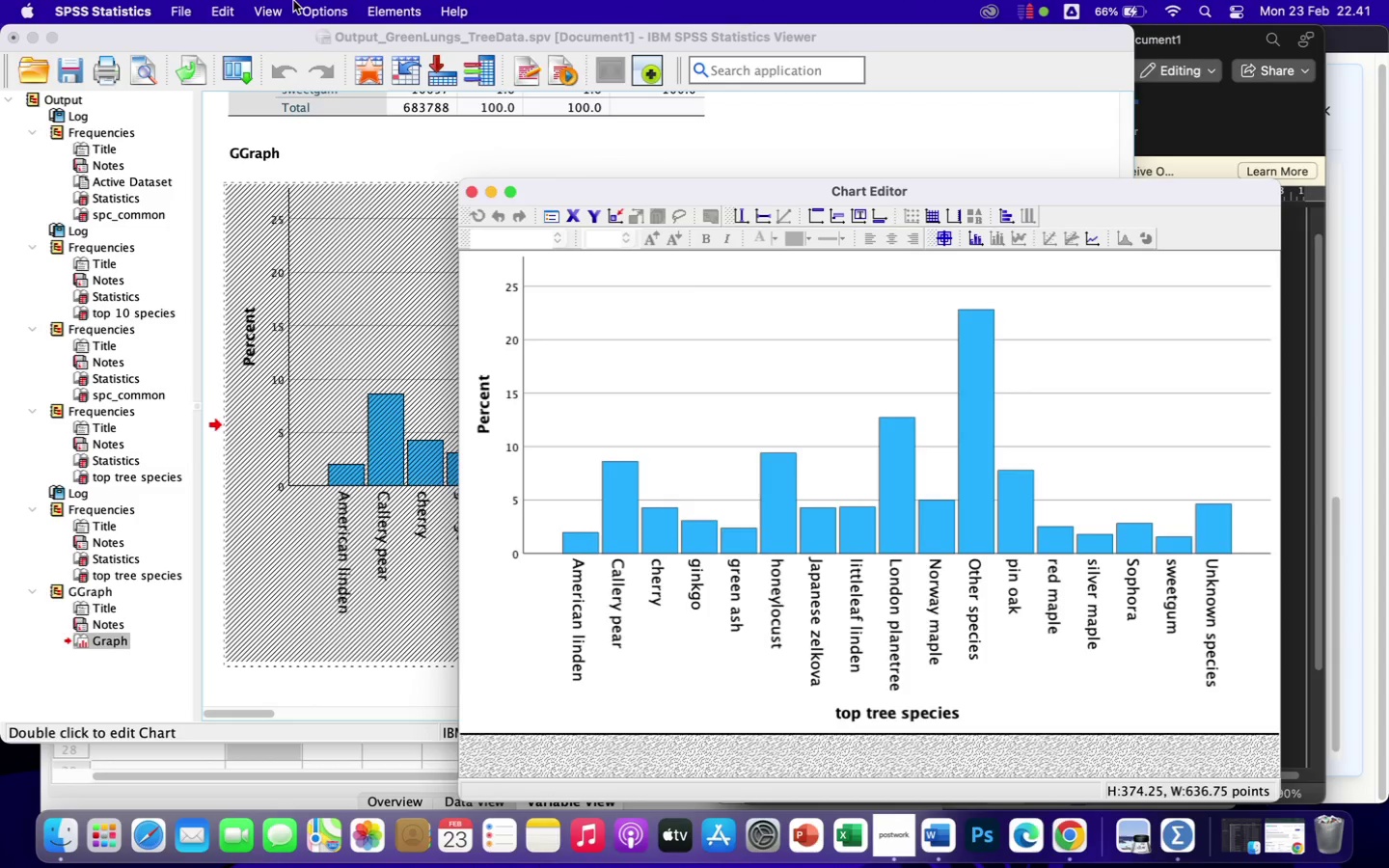 
wait(7.88)
 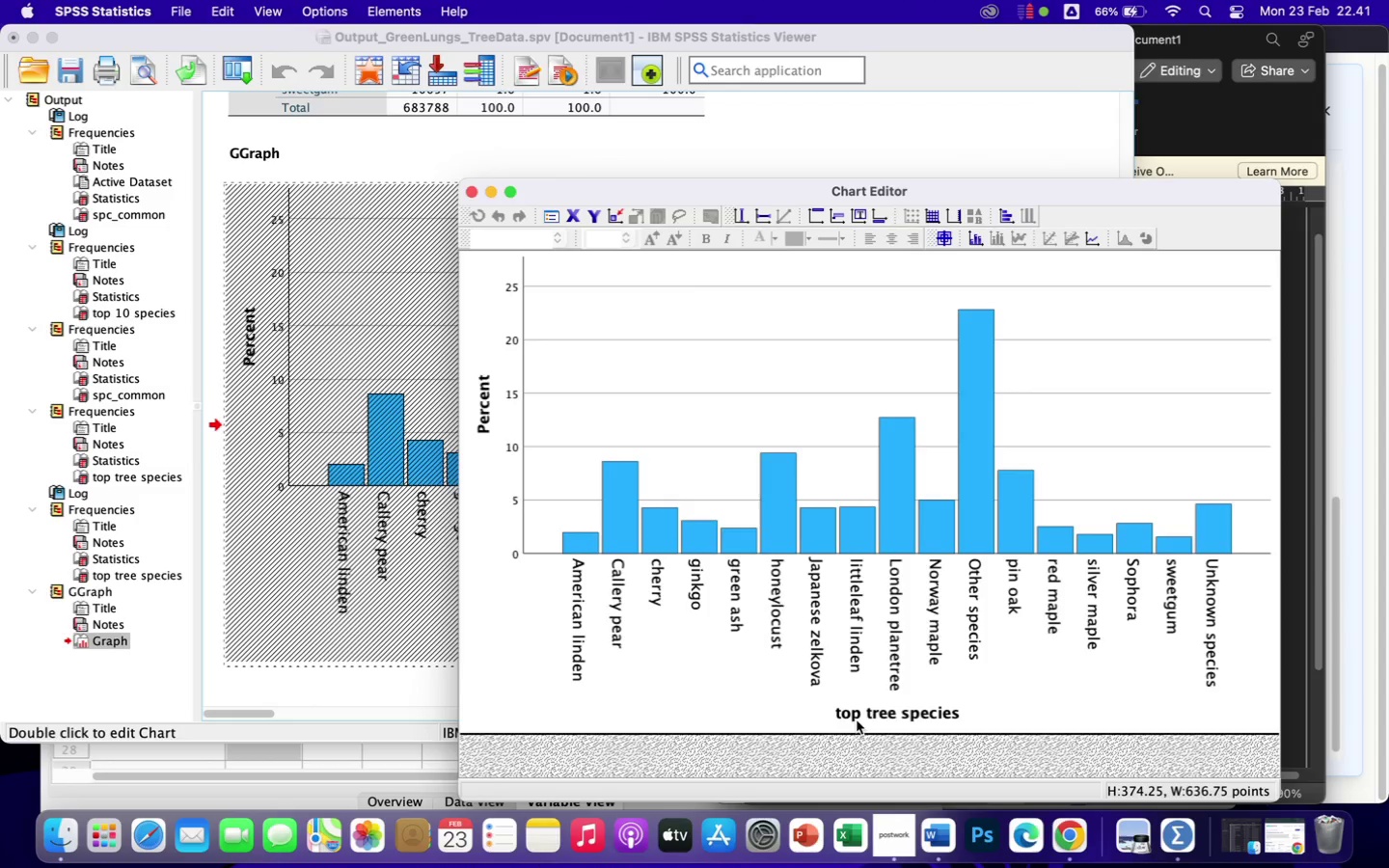 
left_click([399, 14])
 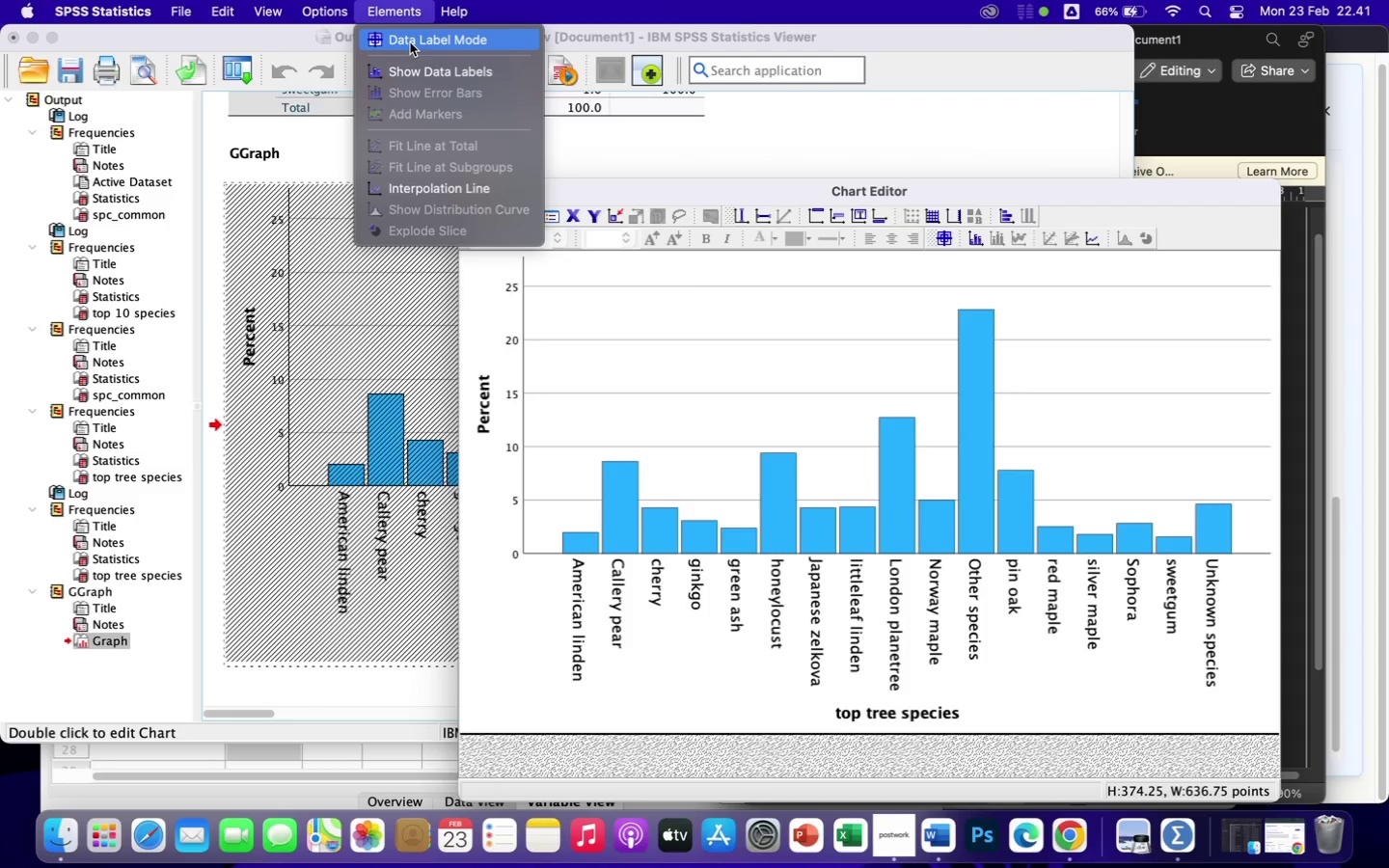 
left_click([414, 73])
 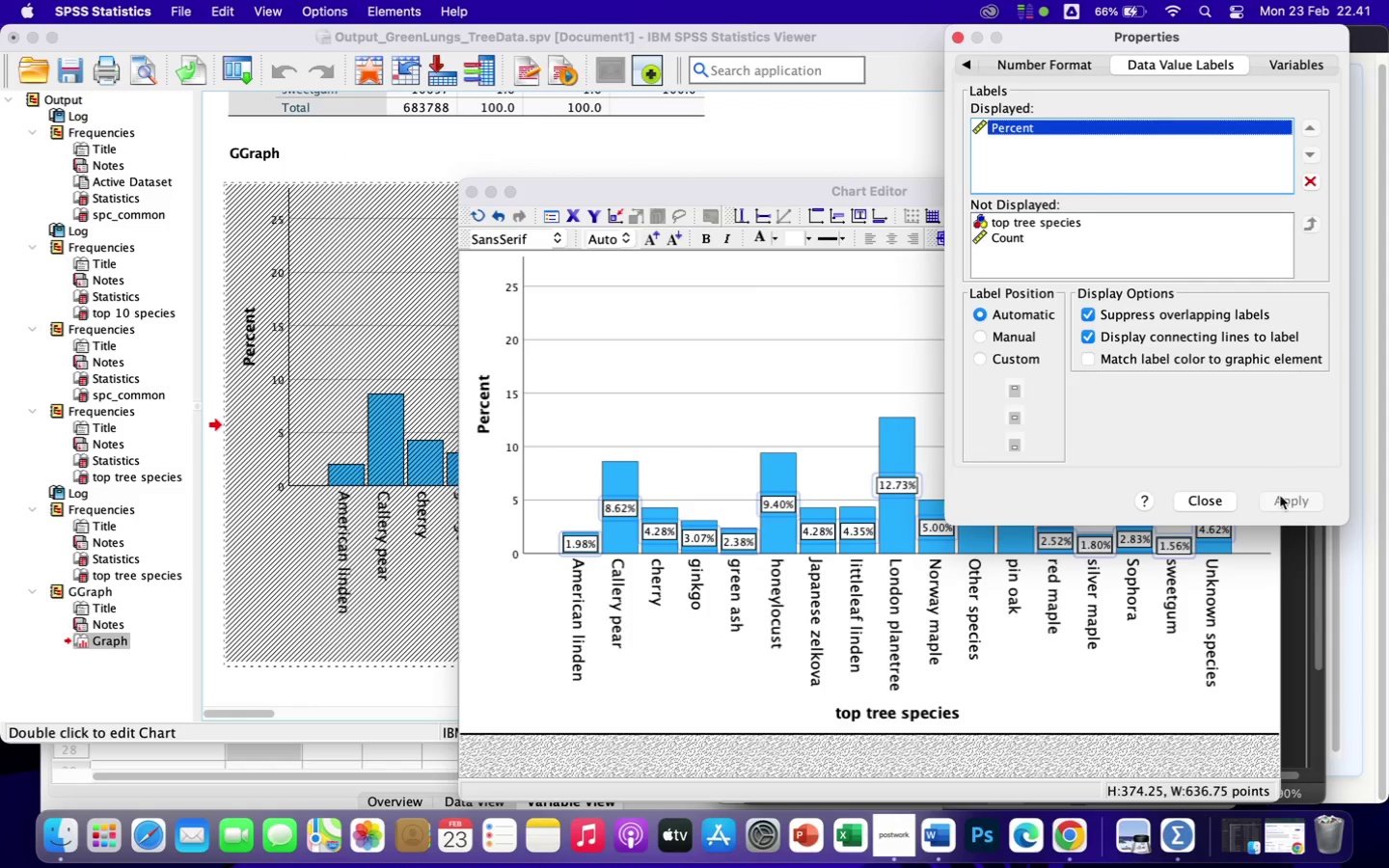 
left_click([1221, 499])
 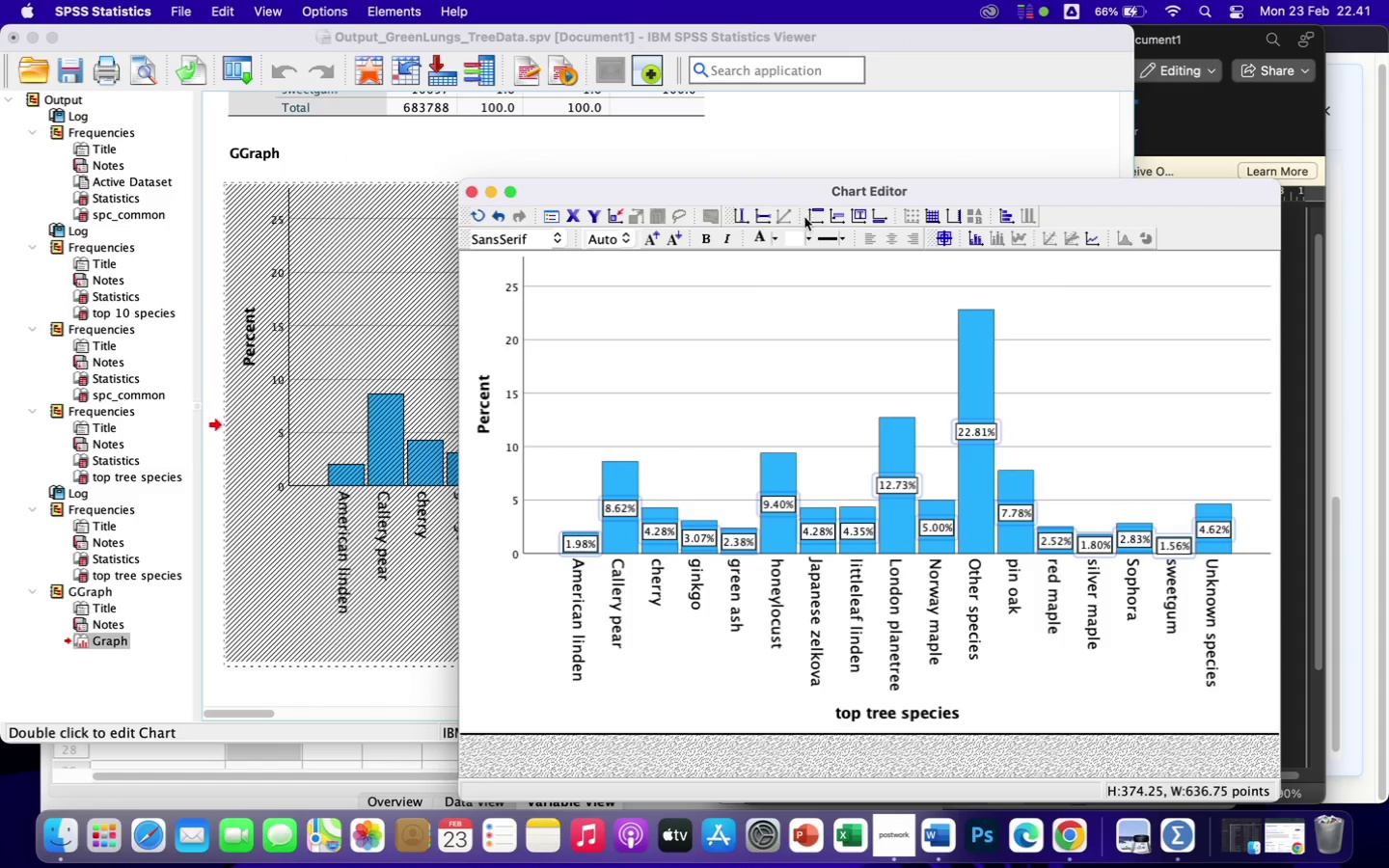 
wait(7.49)
 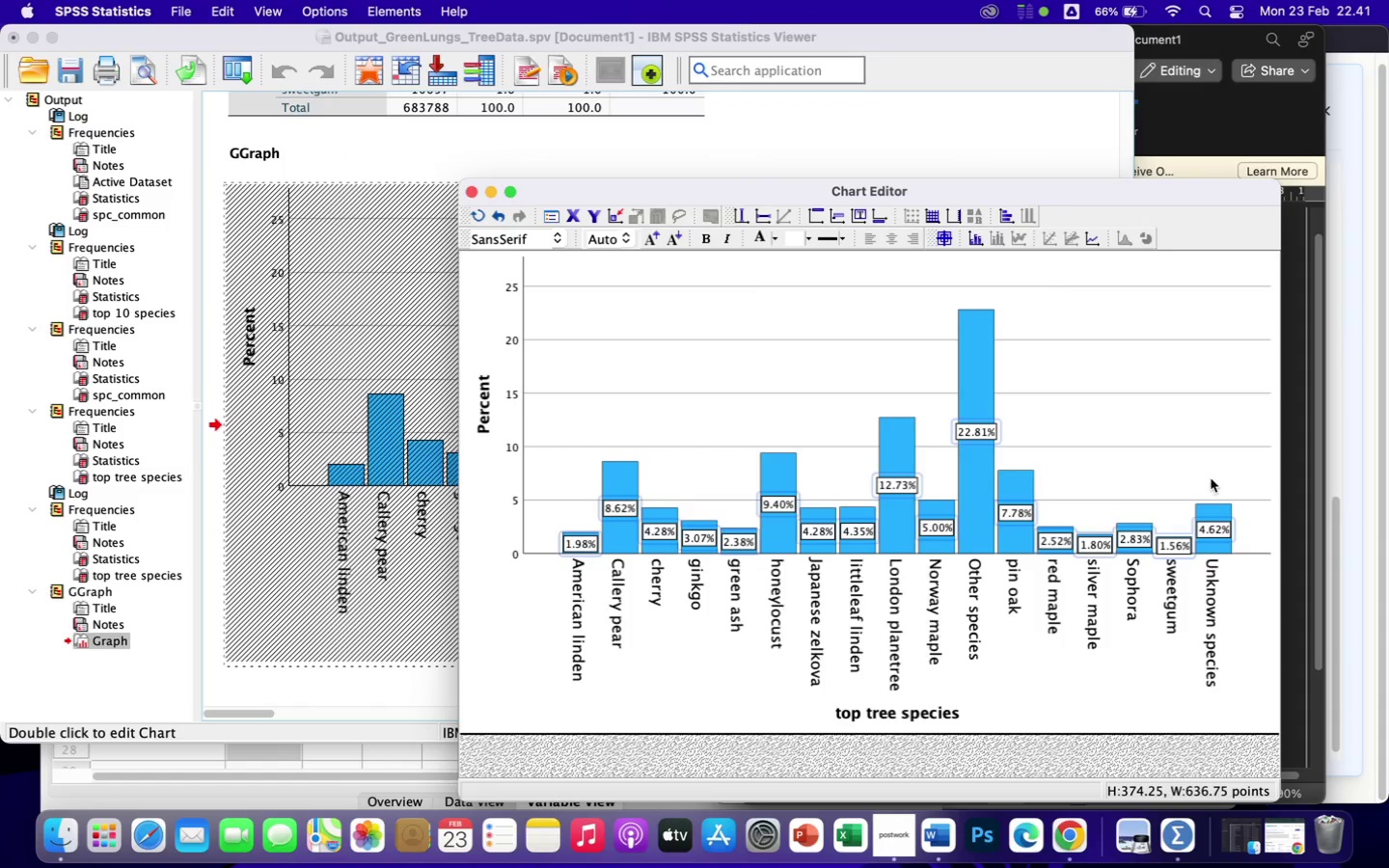 
left_click([981, 324])
 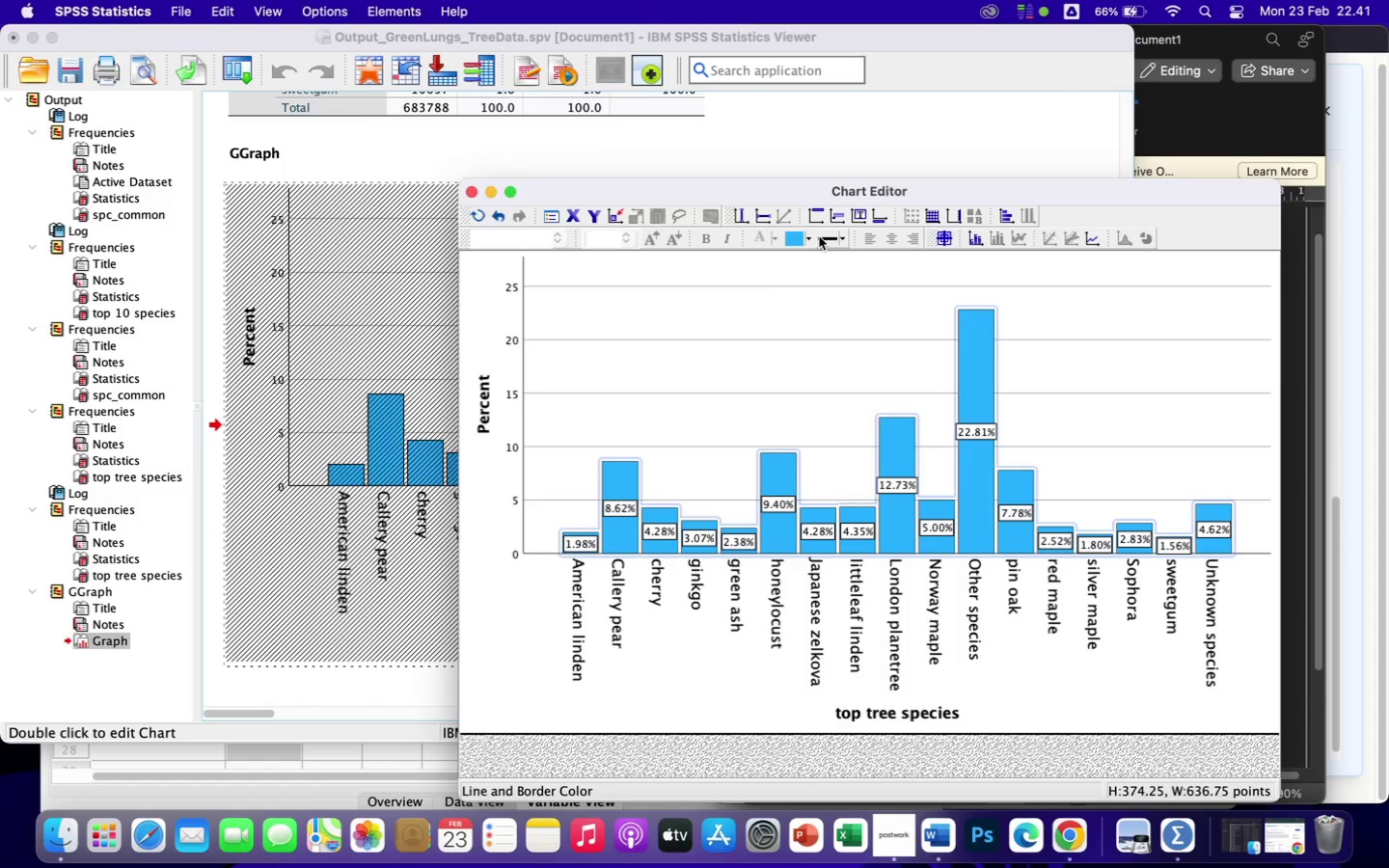 
left_click([810, 238])
 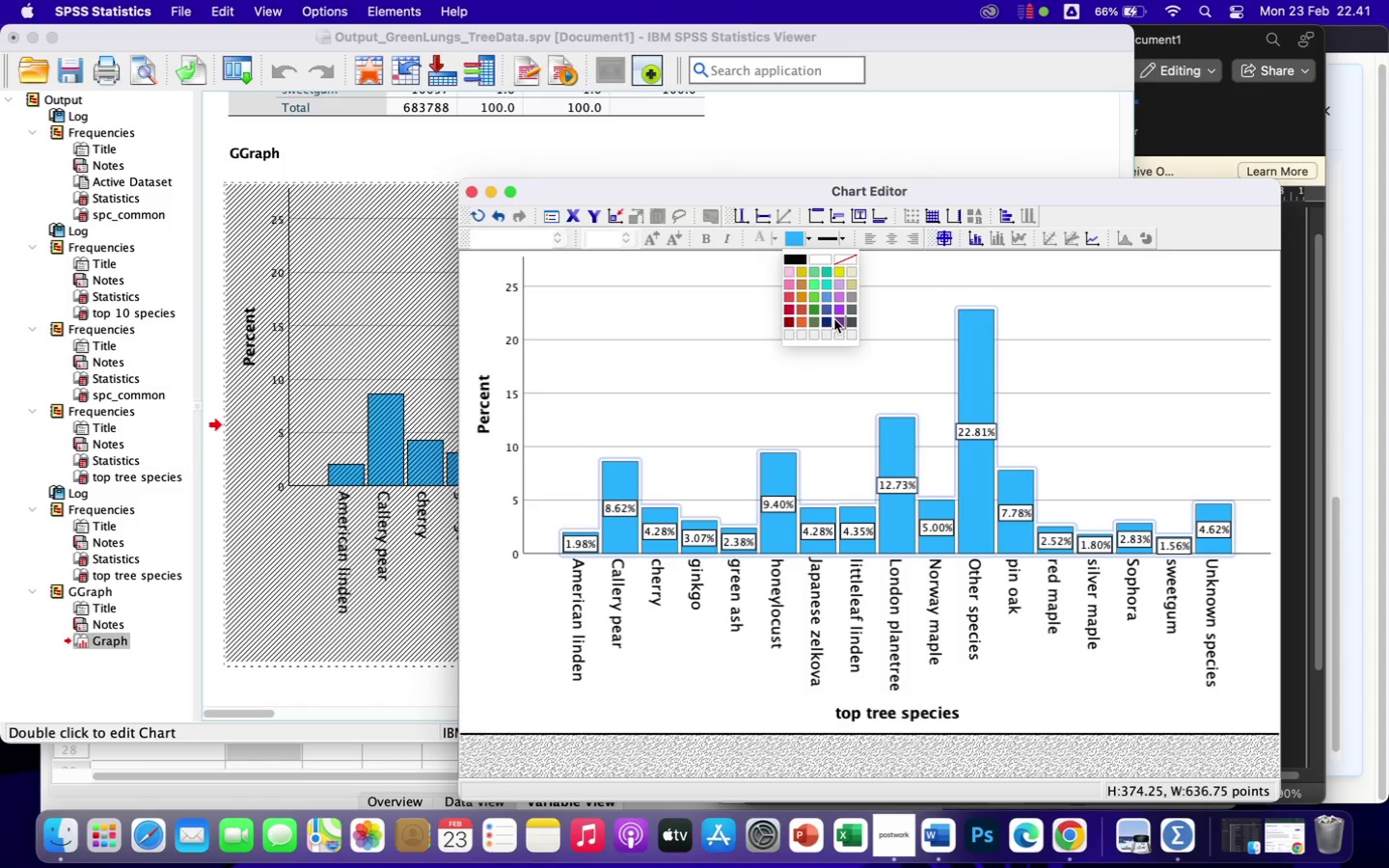 
left_click([826, 322])
 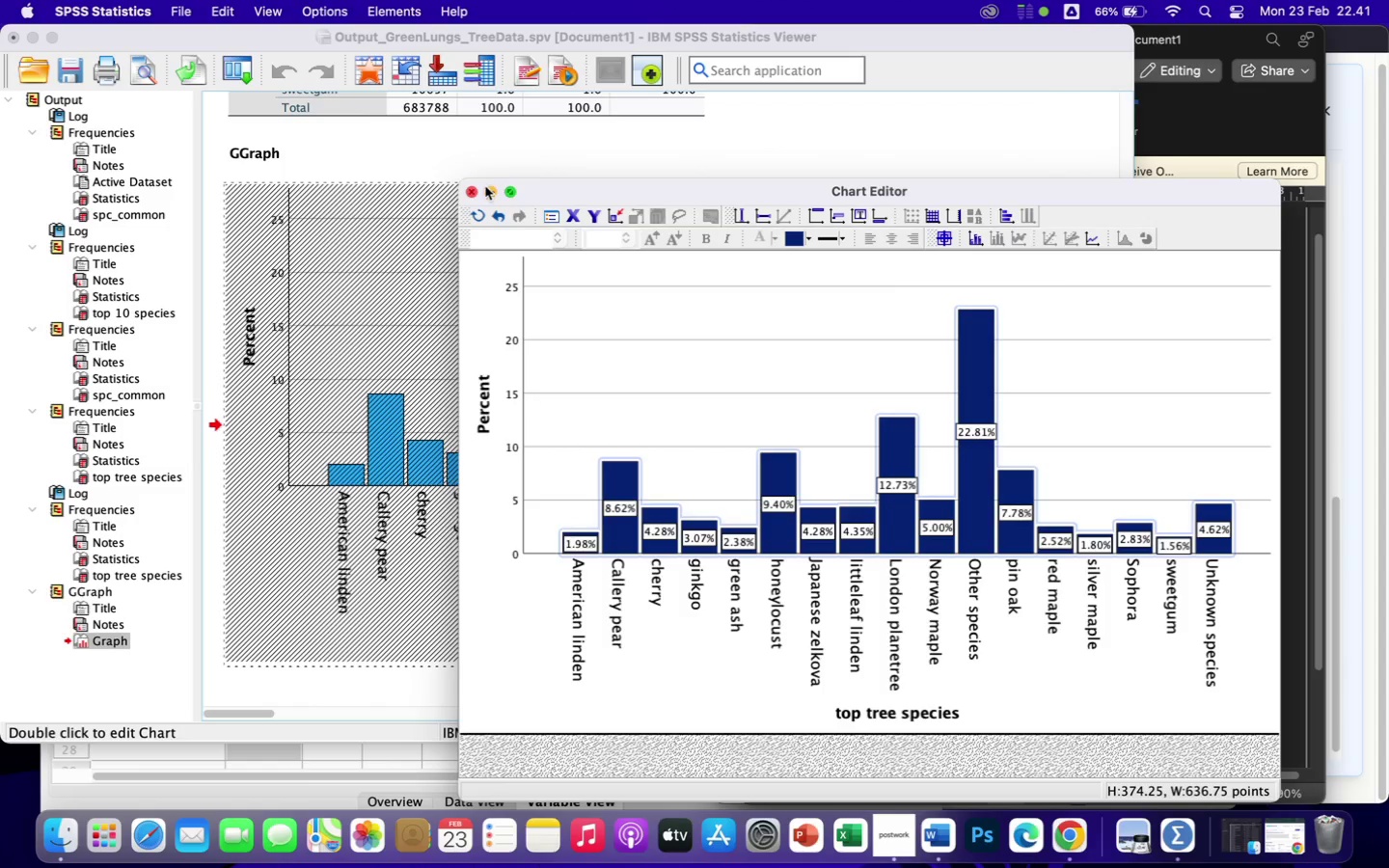 
left_click([472, 188])
 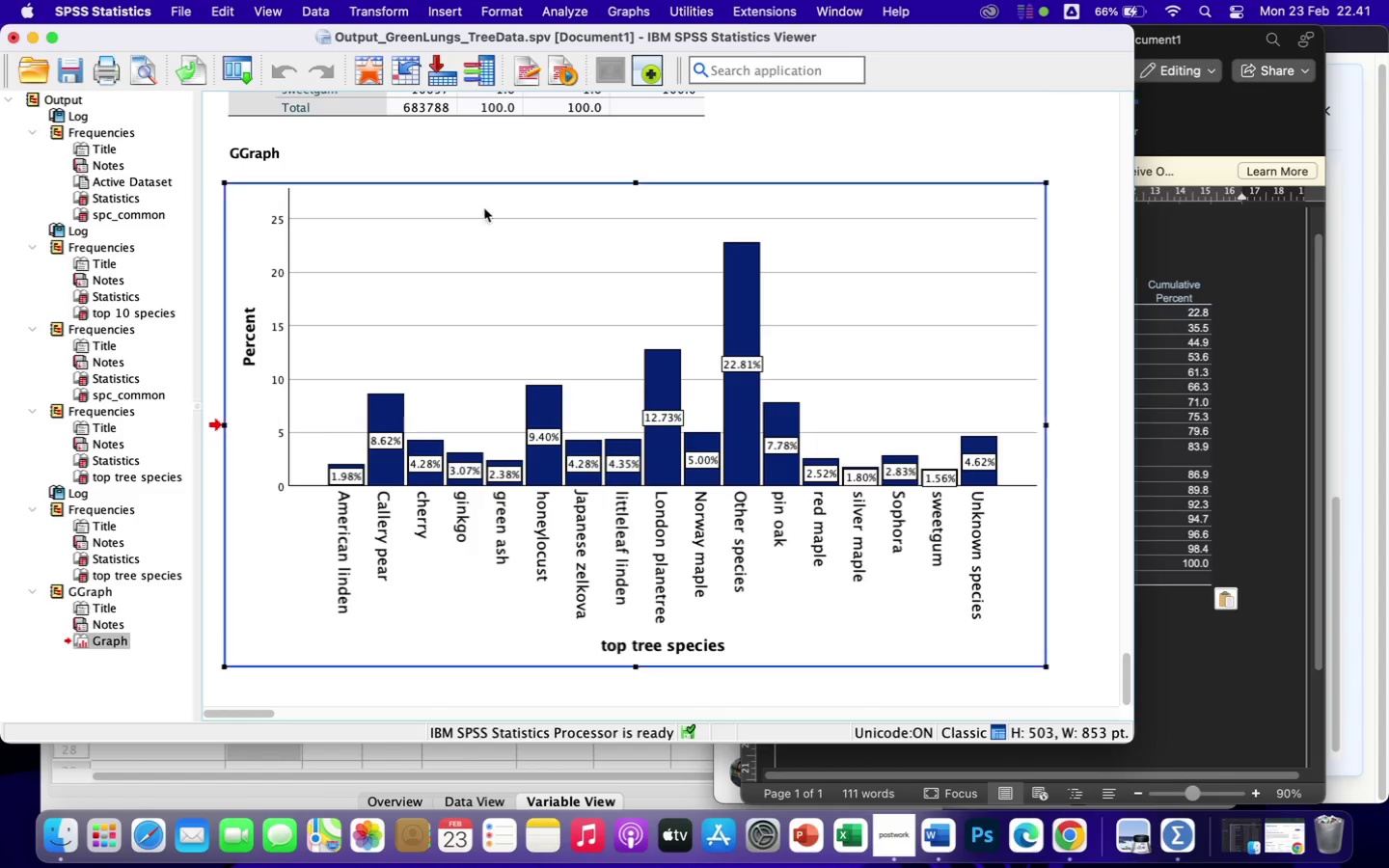 
right_click([485, 238])
 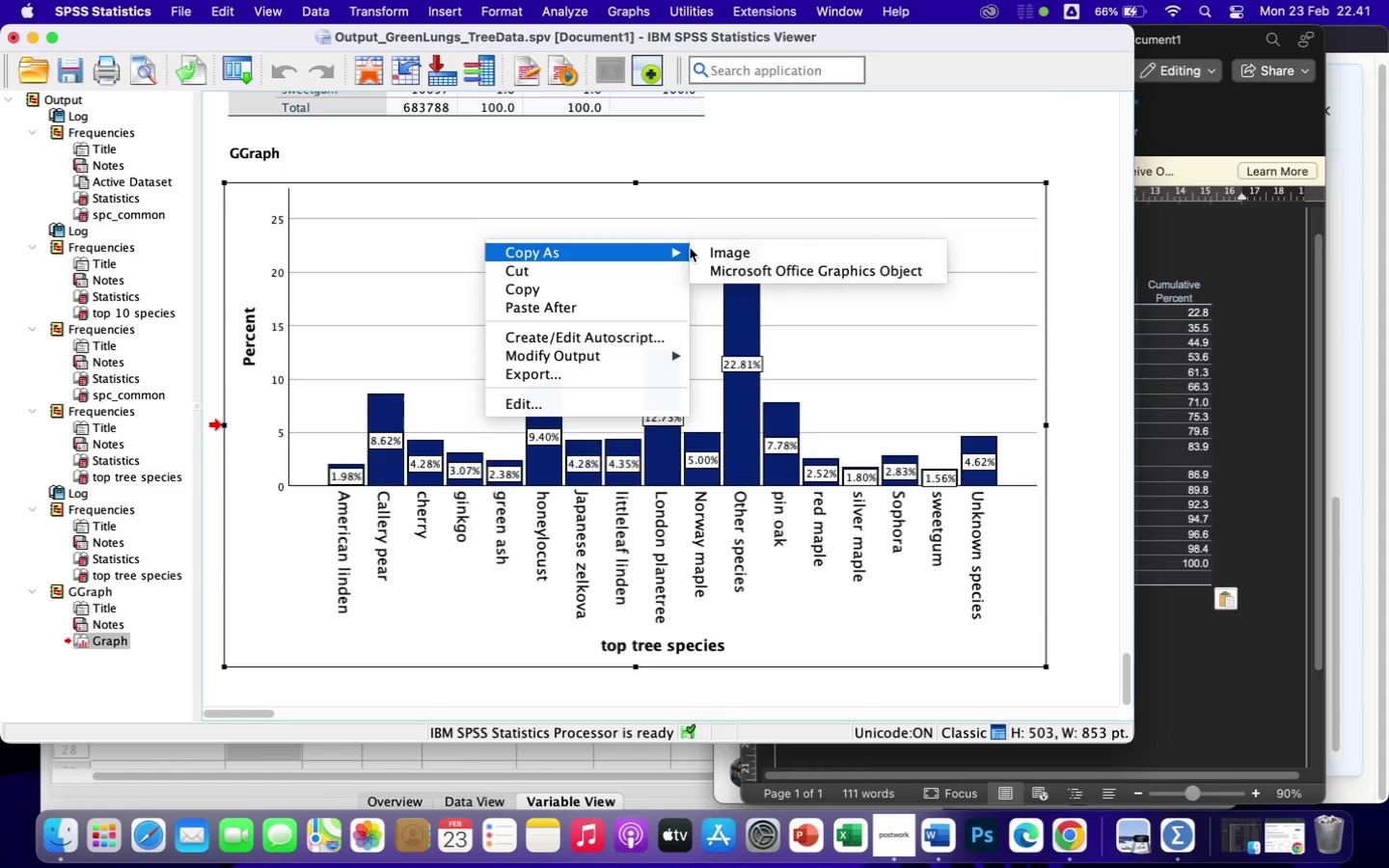 
left_click([722, 253])
 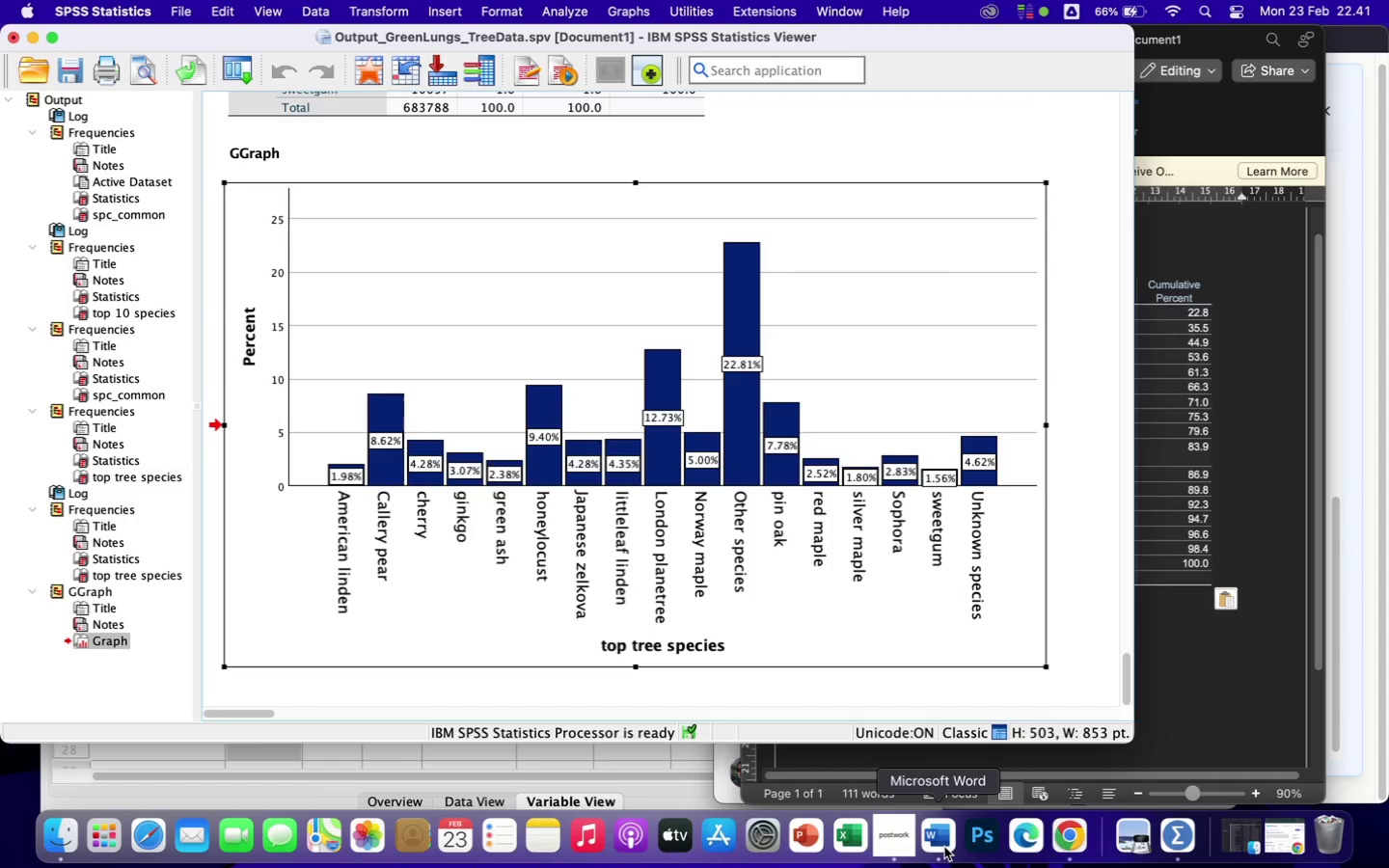 
left_click([940, 838])
 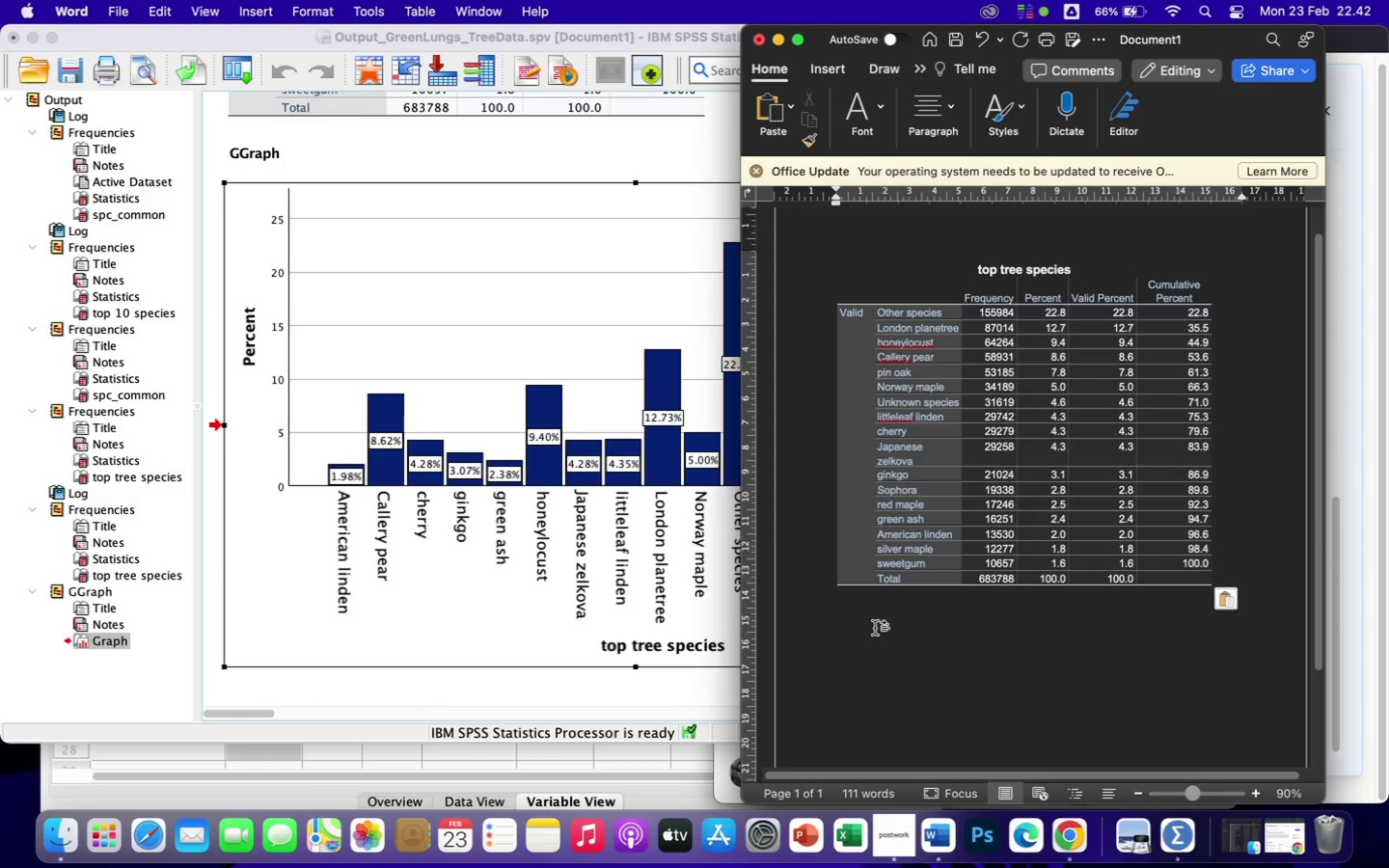 
key(Meta+V)
 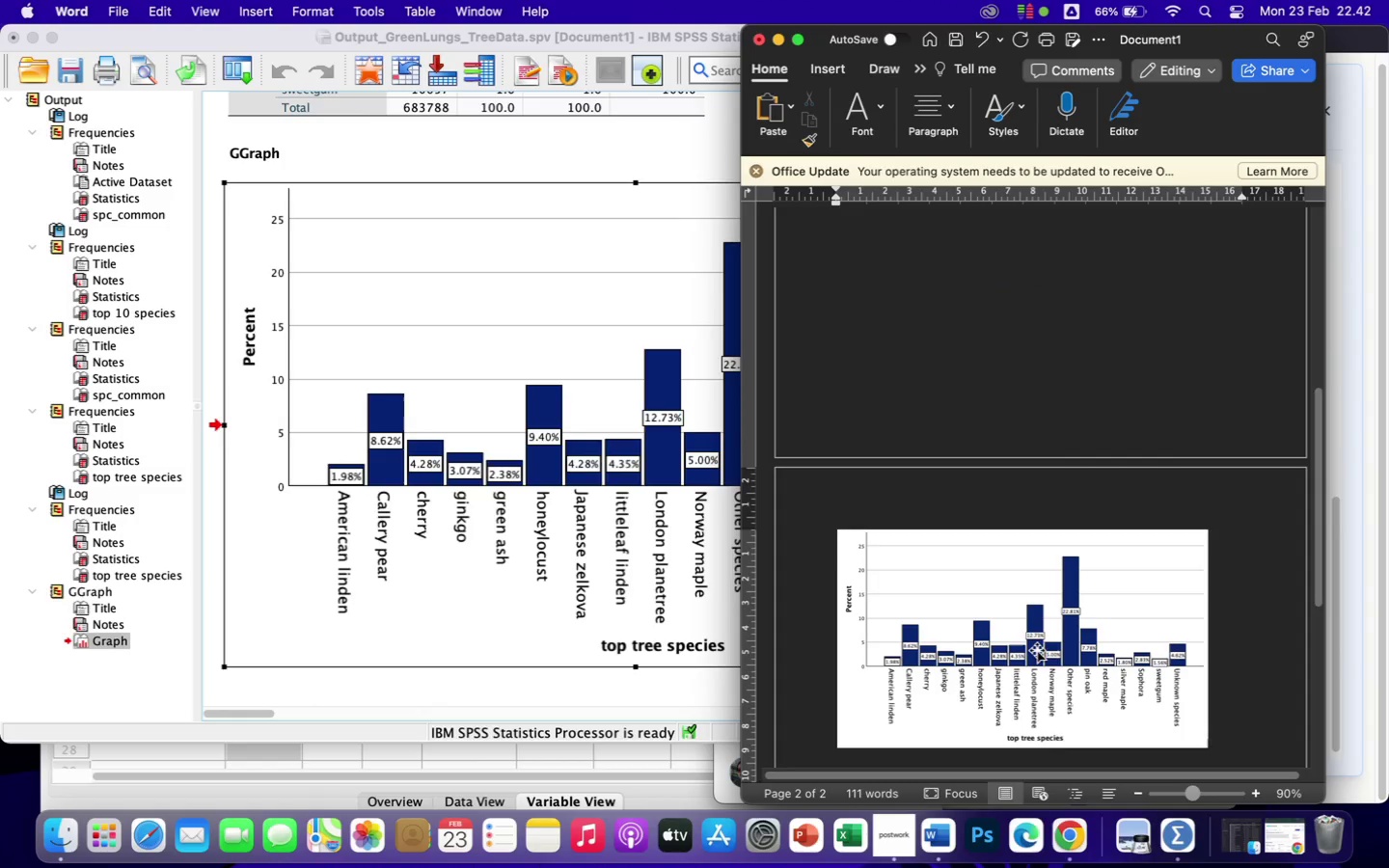 
left_click([1023, 585])
 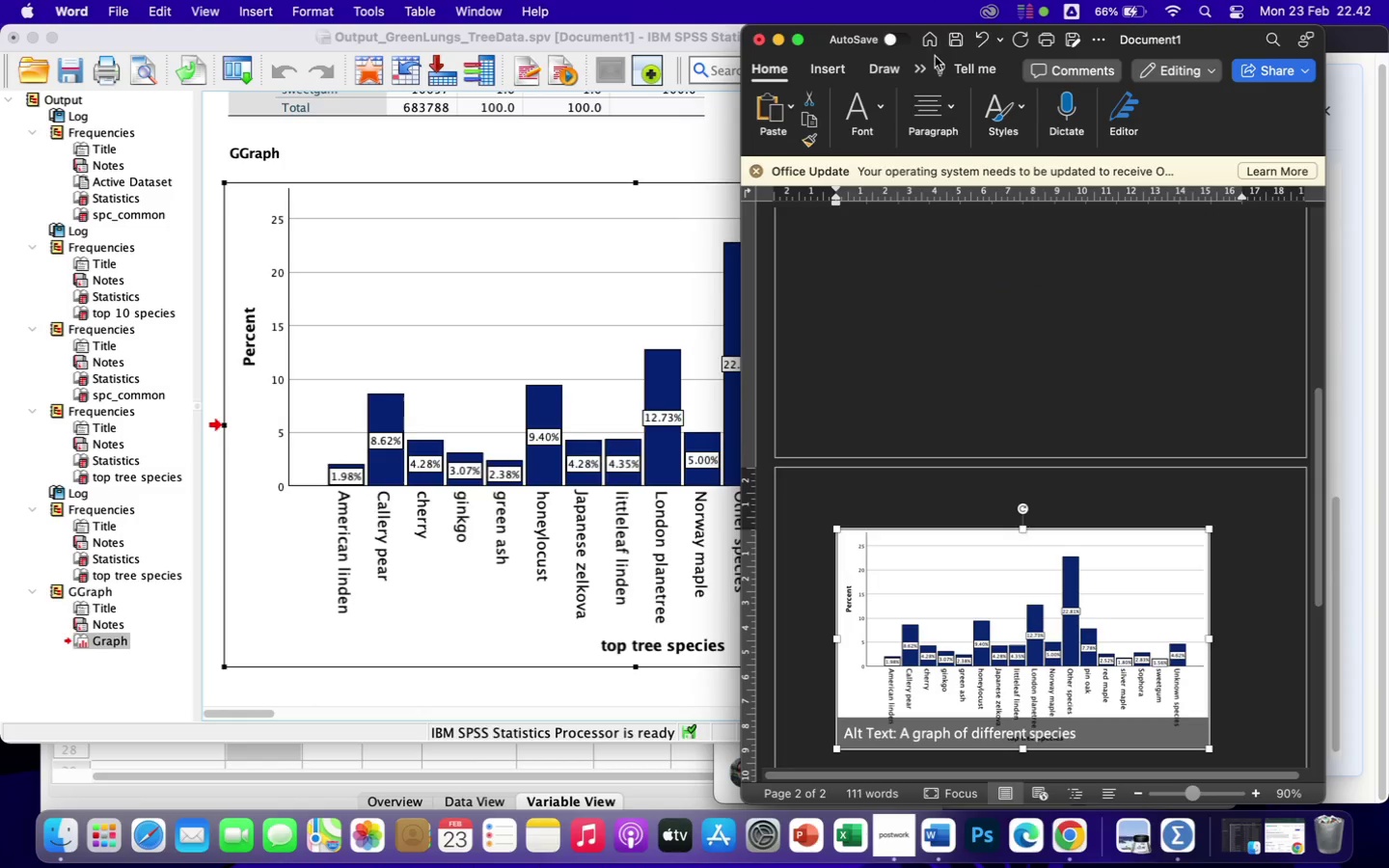 
left_click([919, 109])
 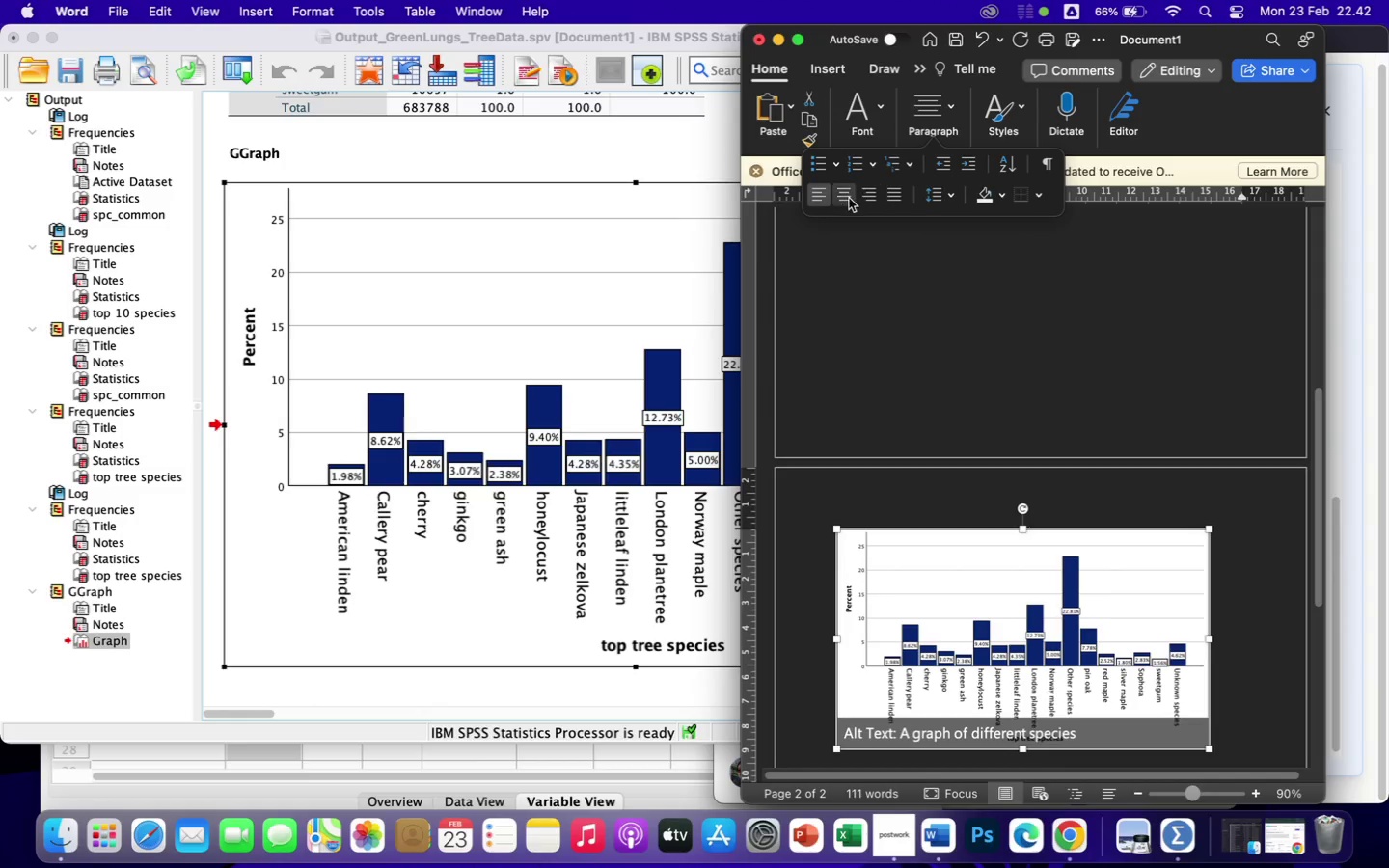 
left_click([845, 201])
 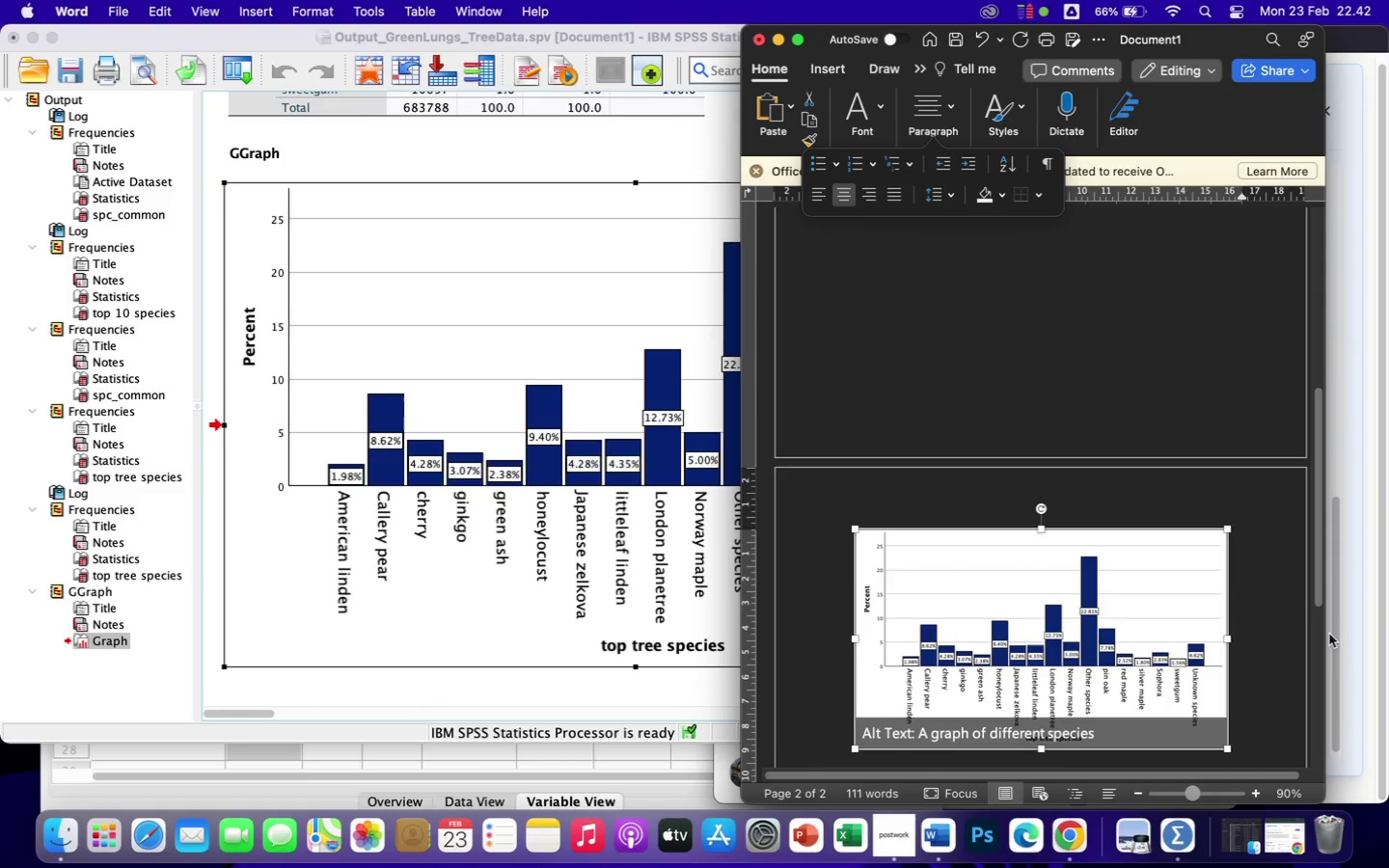 
left_click([1276, 587])
 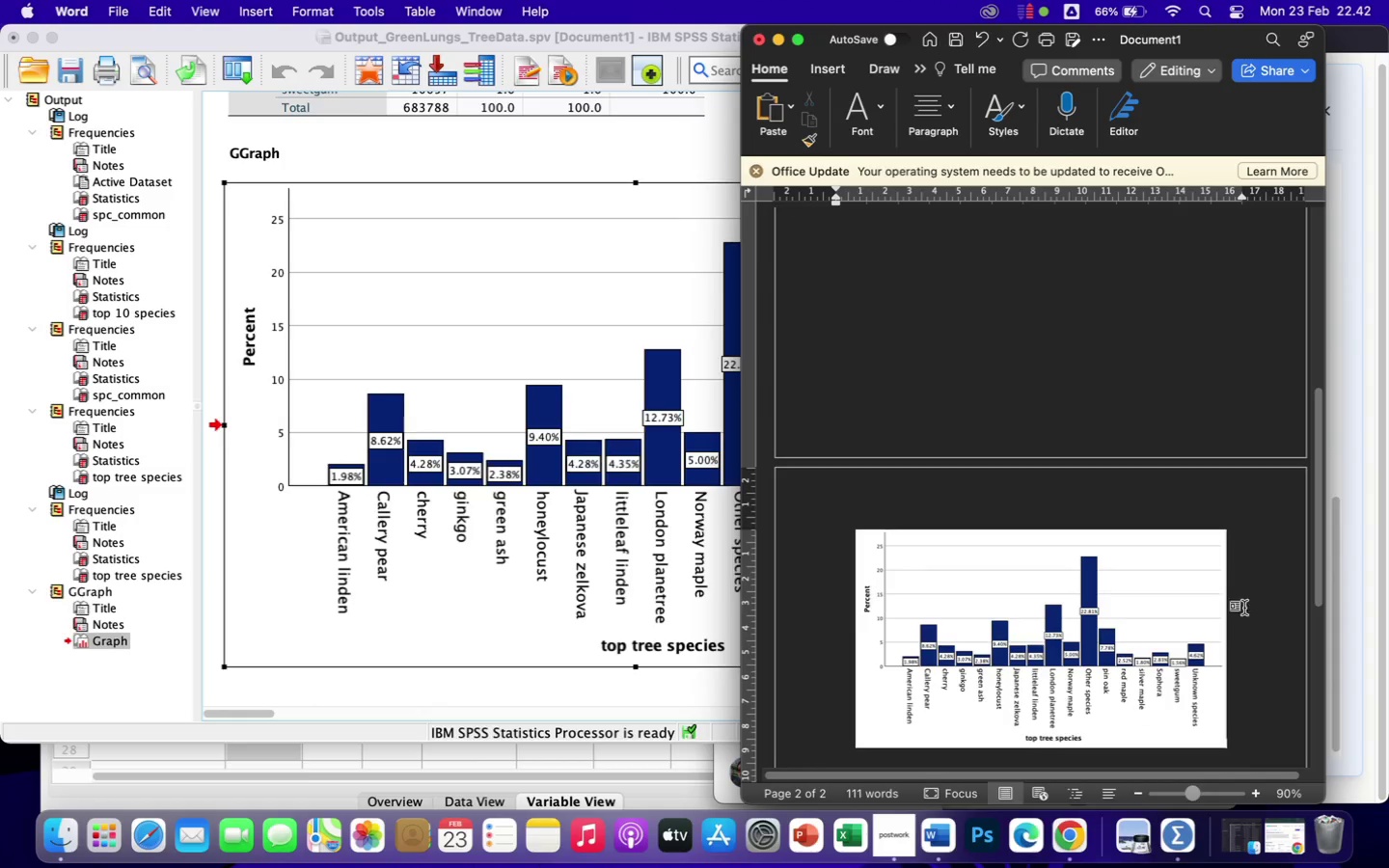 
scroll: coordinate [1174, 645], scroll_direction: down, amount: 8.0
 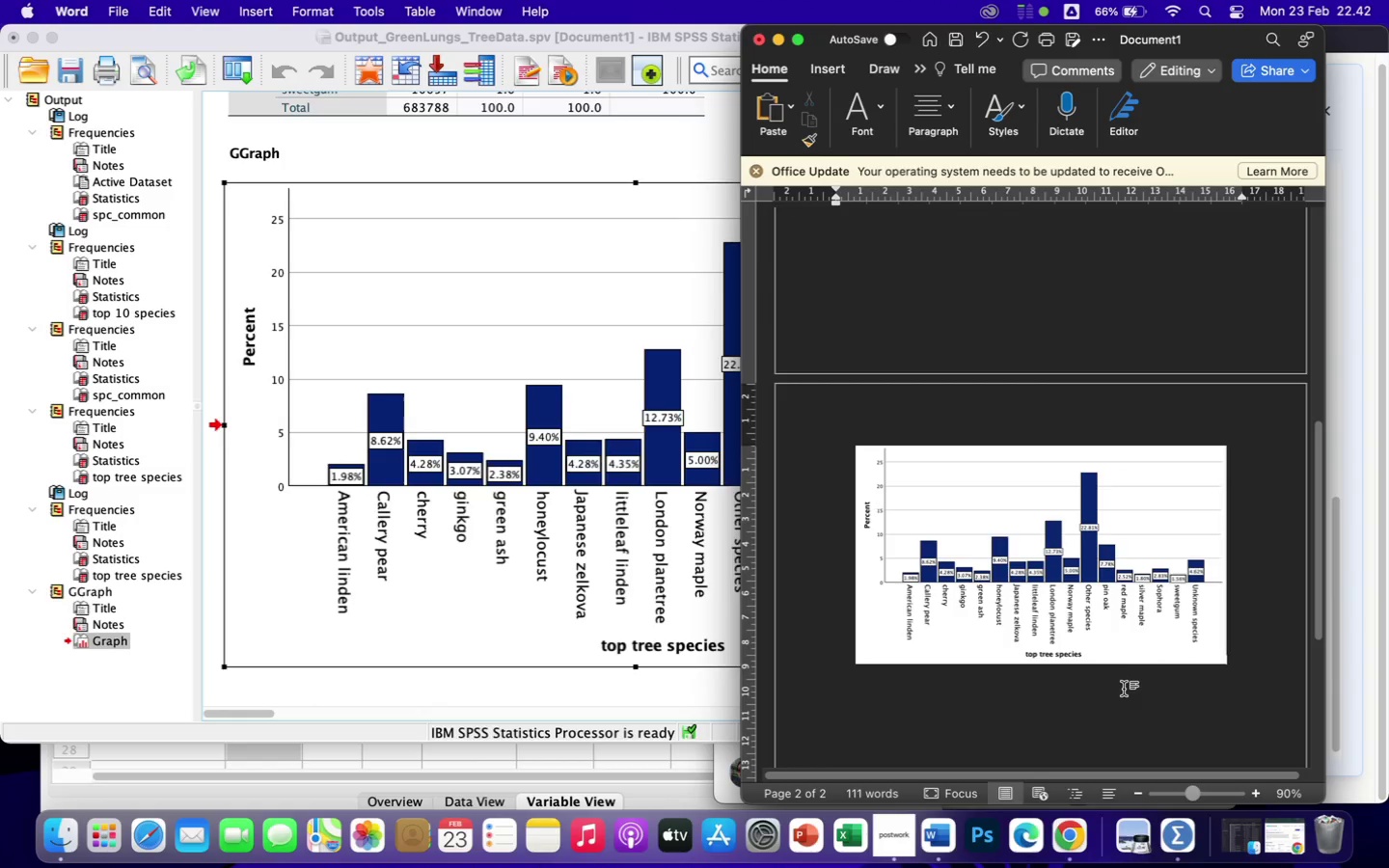 
left_click([1124, 688])
 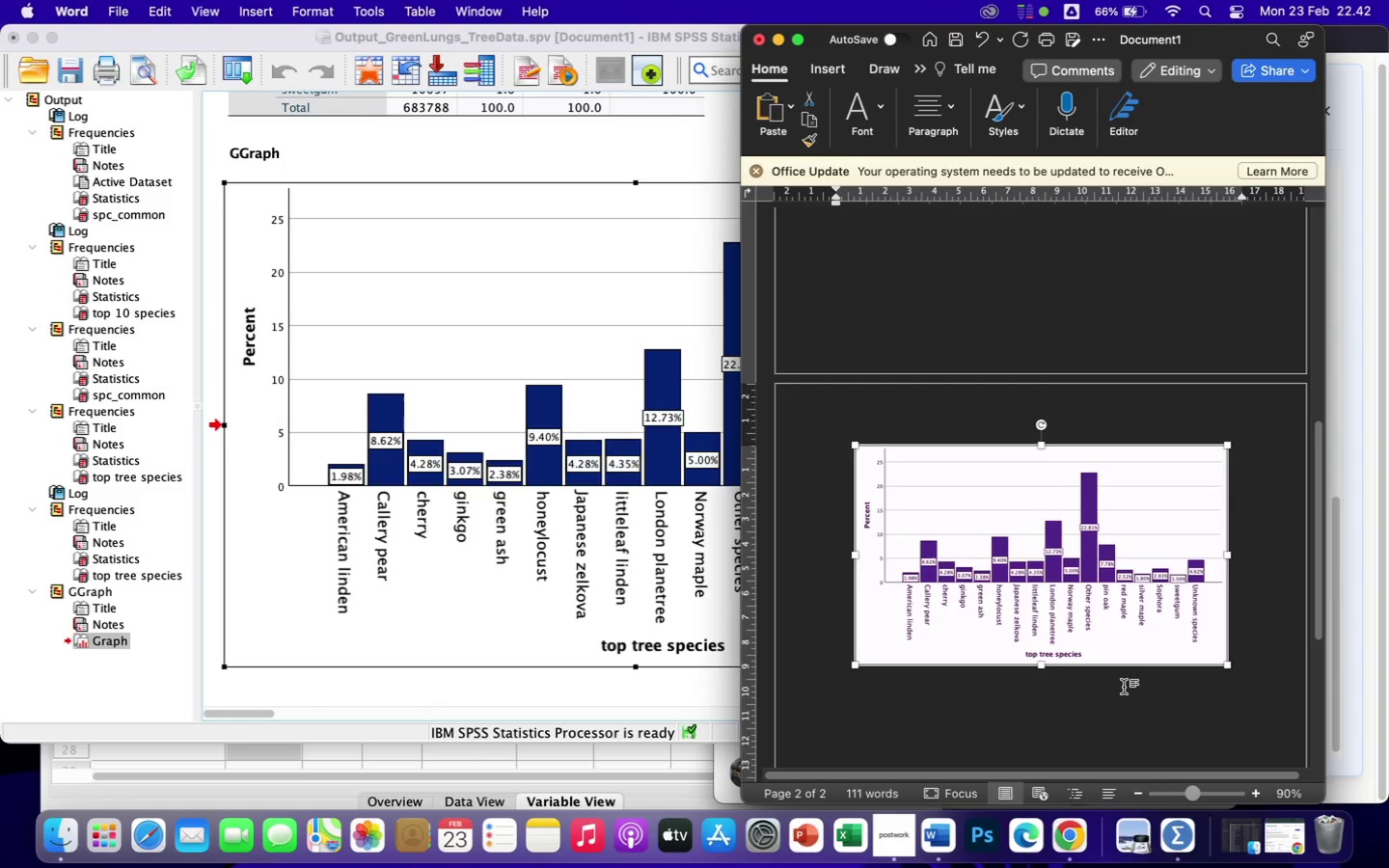 
double_click([1124, 688])